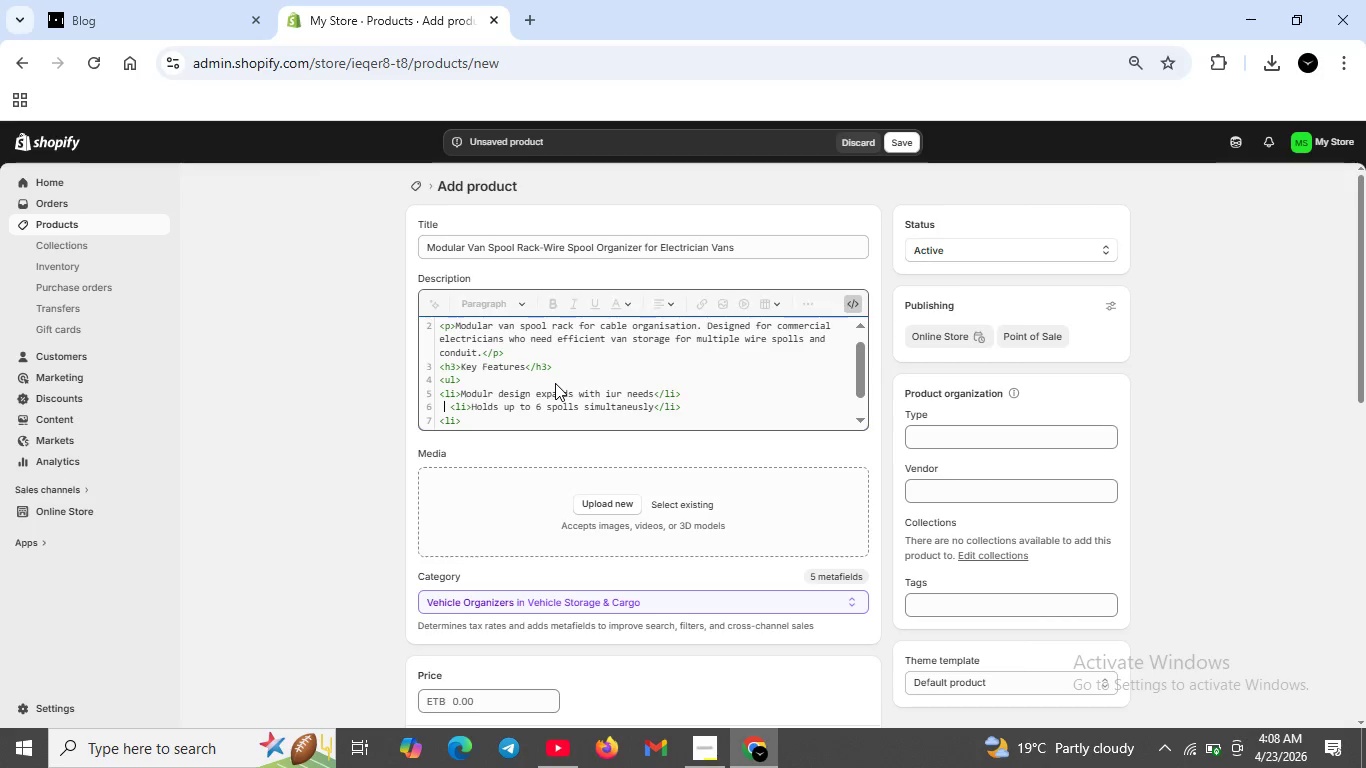 
key(ArrowRight)
 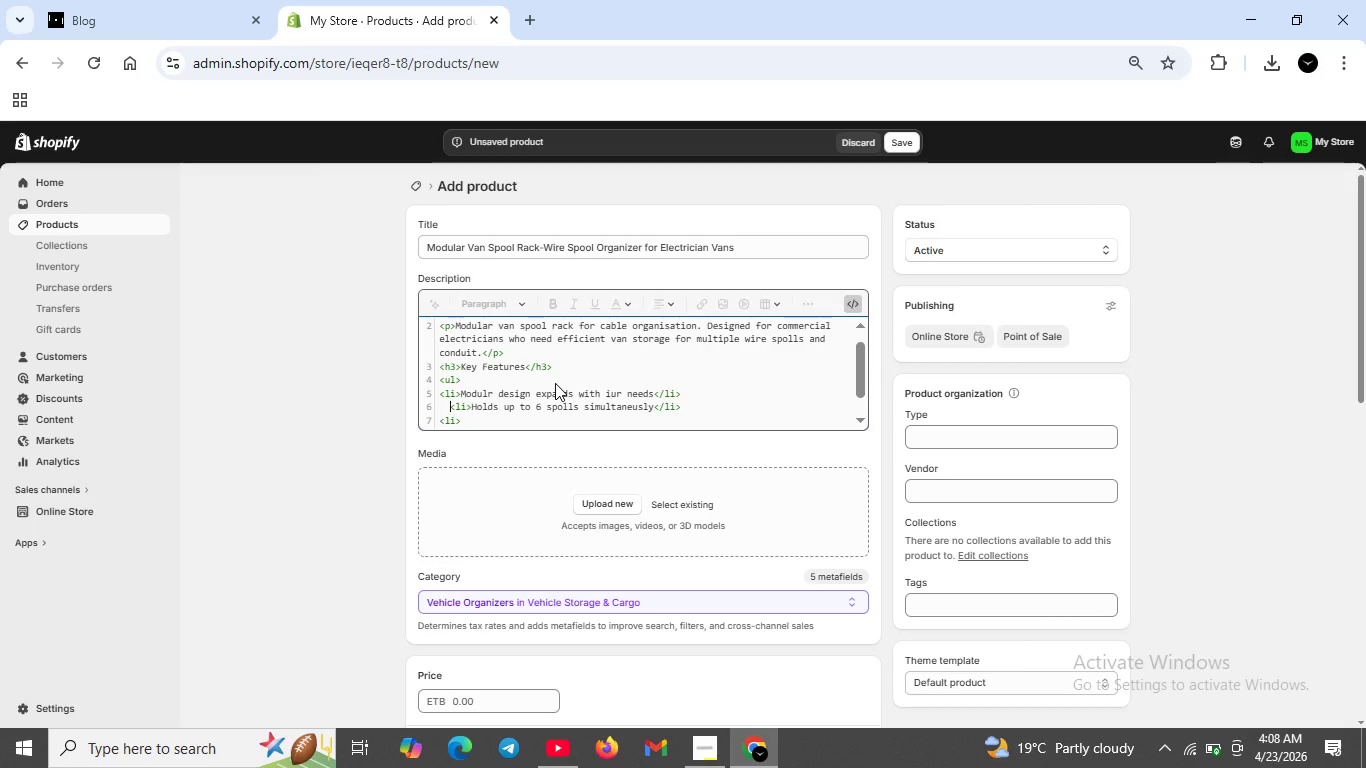 
key(ArrowRight)
 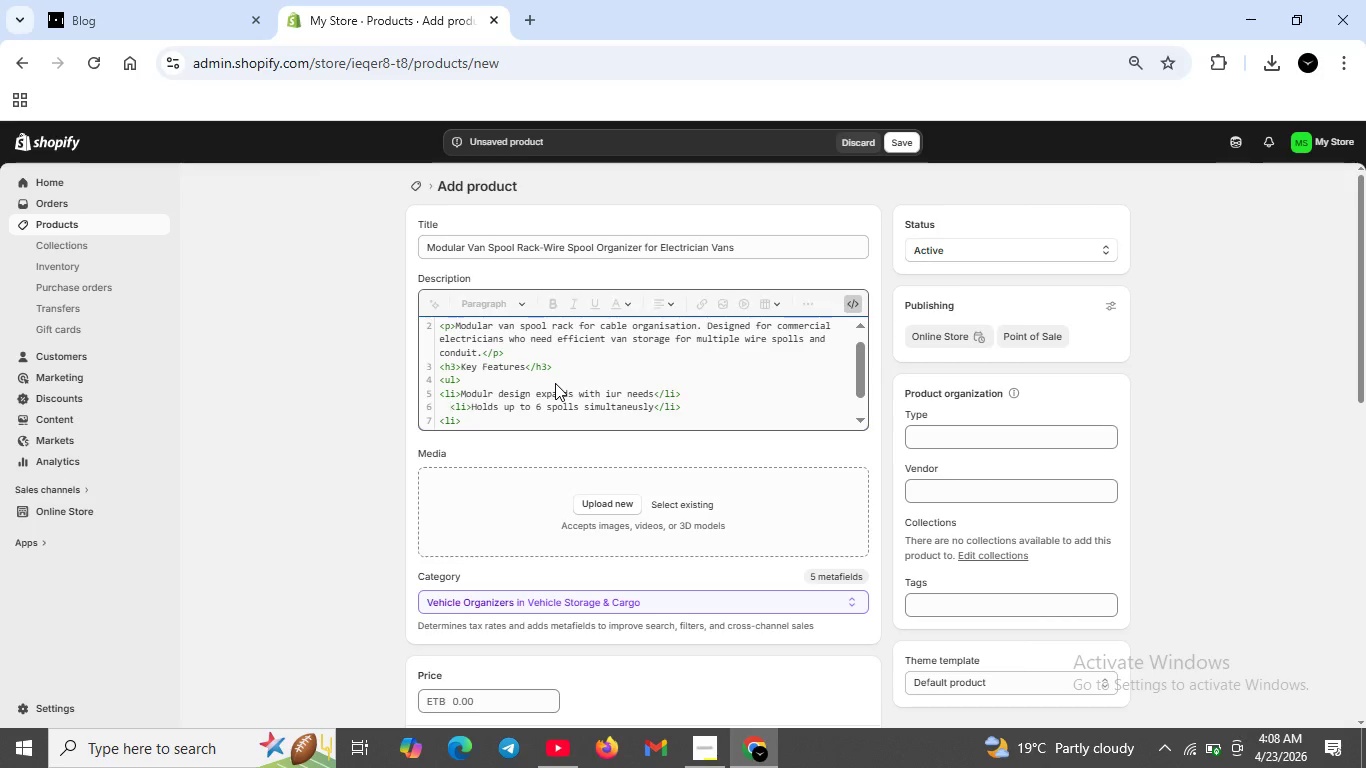 
key(Backspace)
 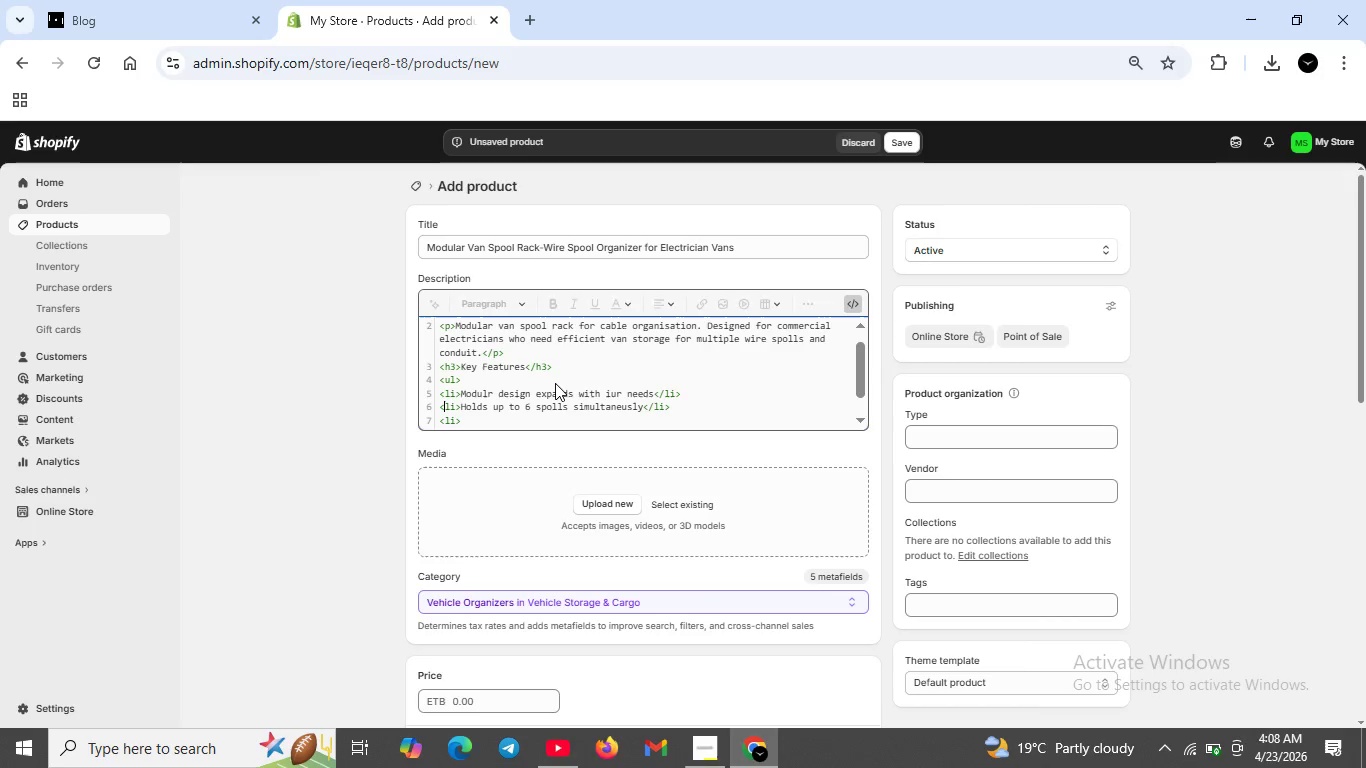 
key(ArrowRight)
 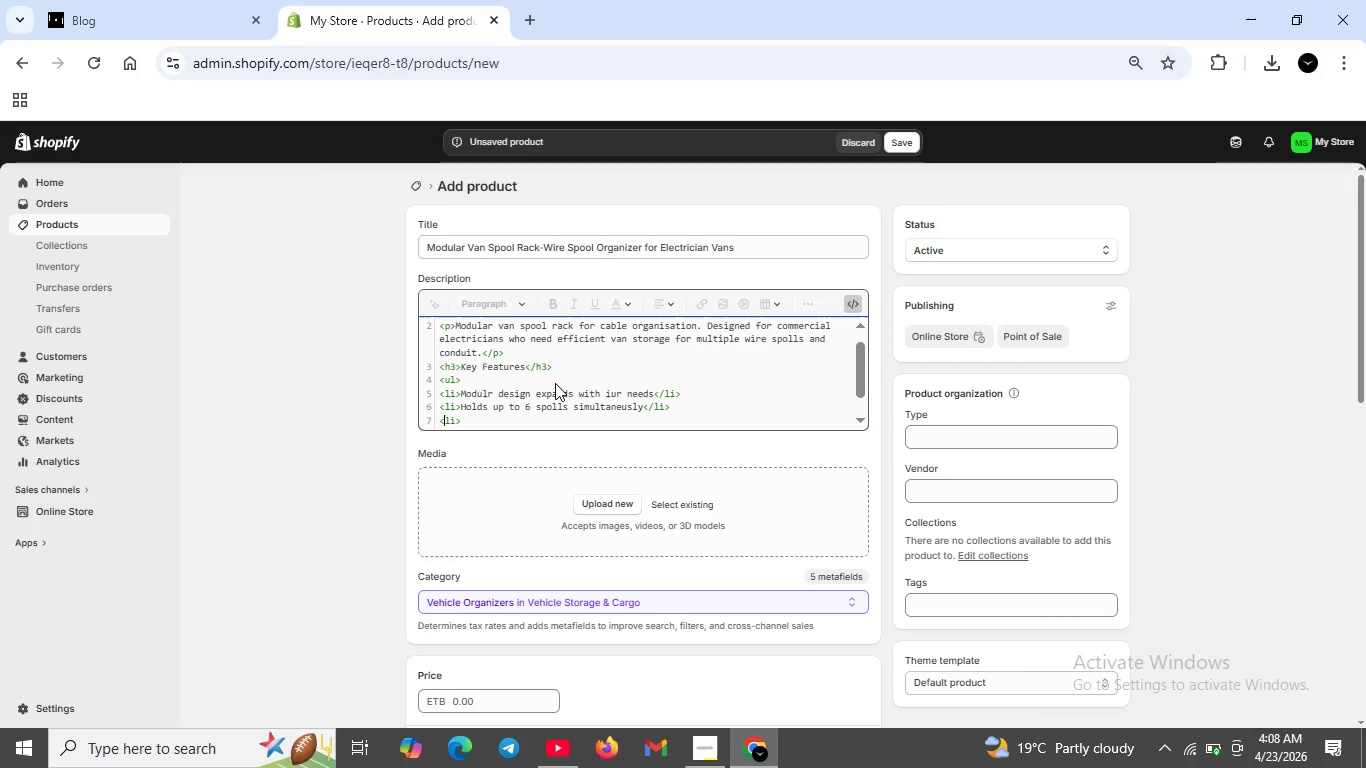 
key(ArrowDown)
 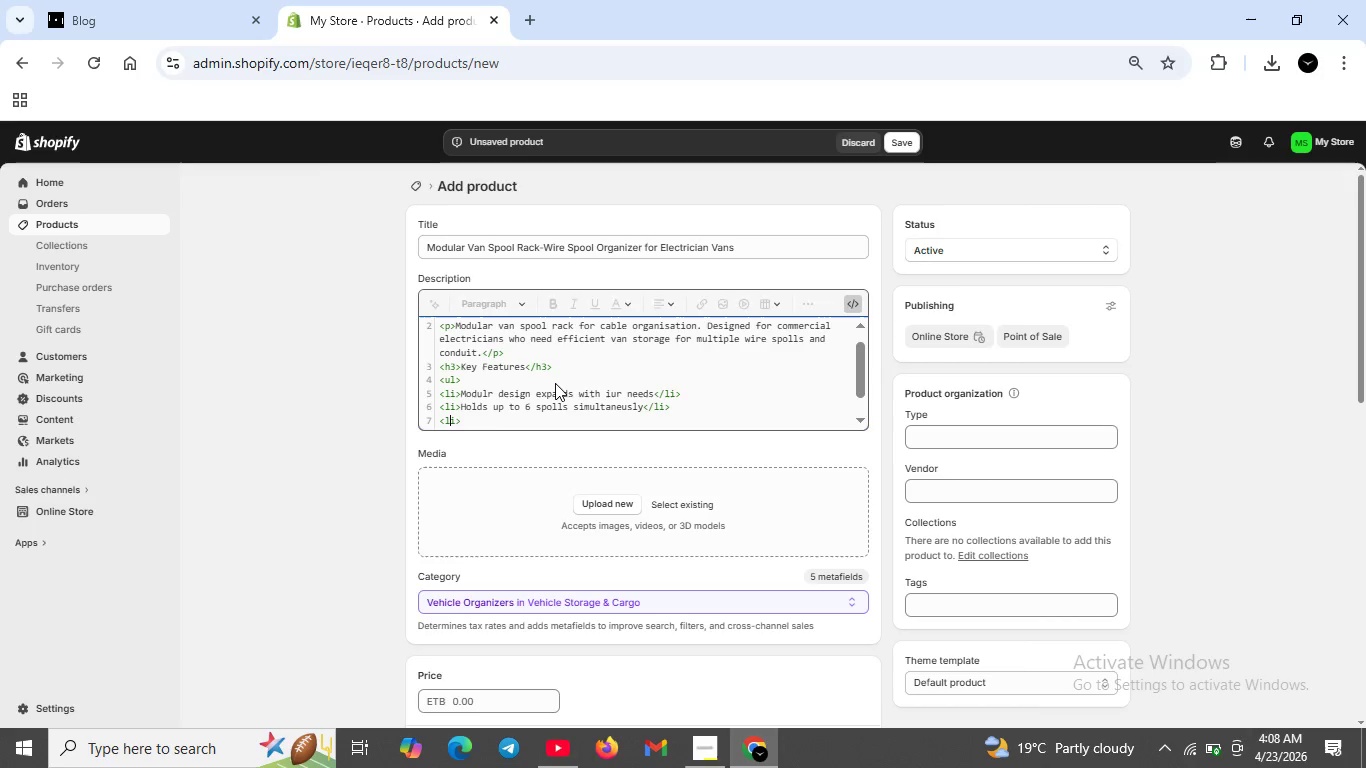 
key(ArrowRight)
 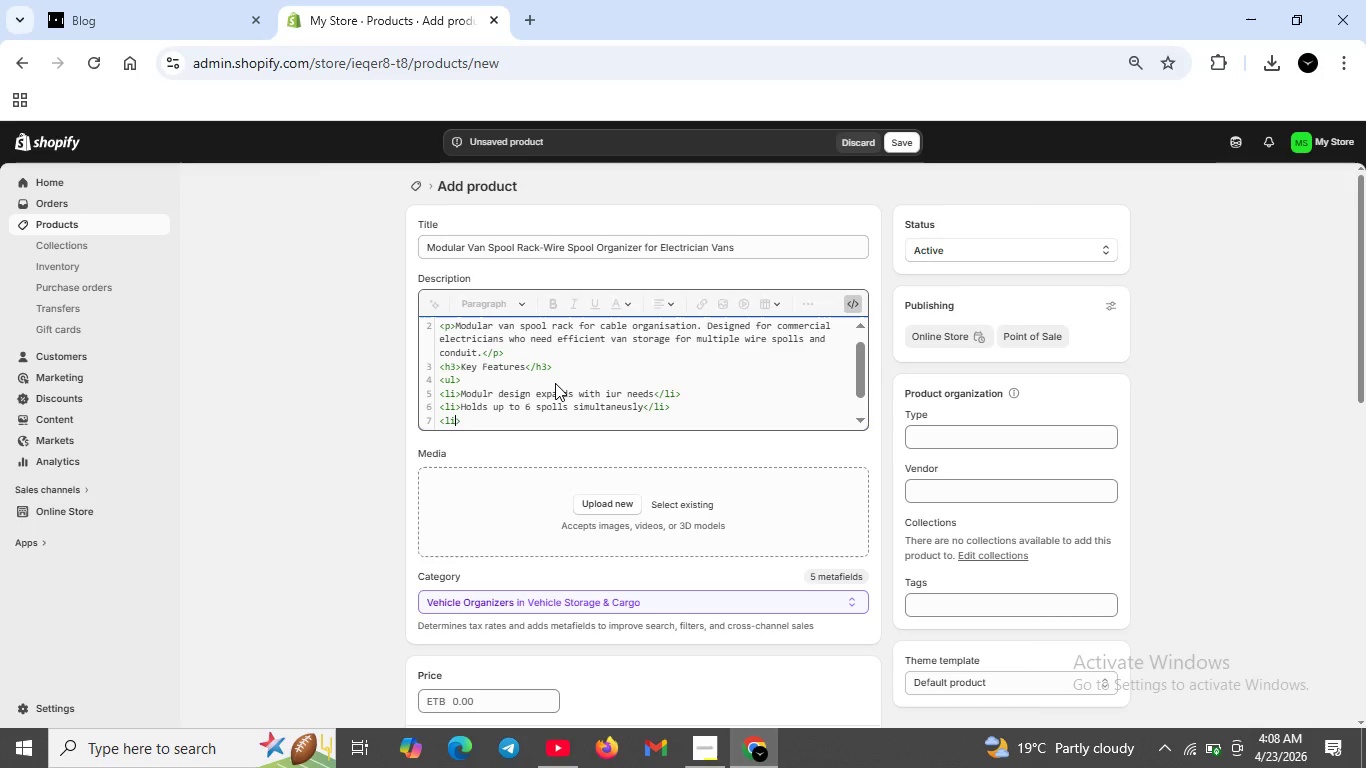 
key(ArrowRight)
 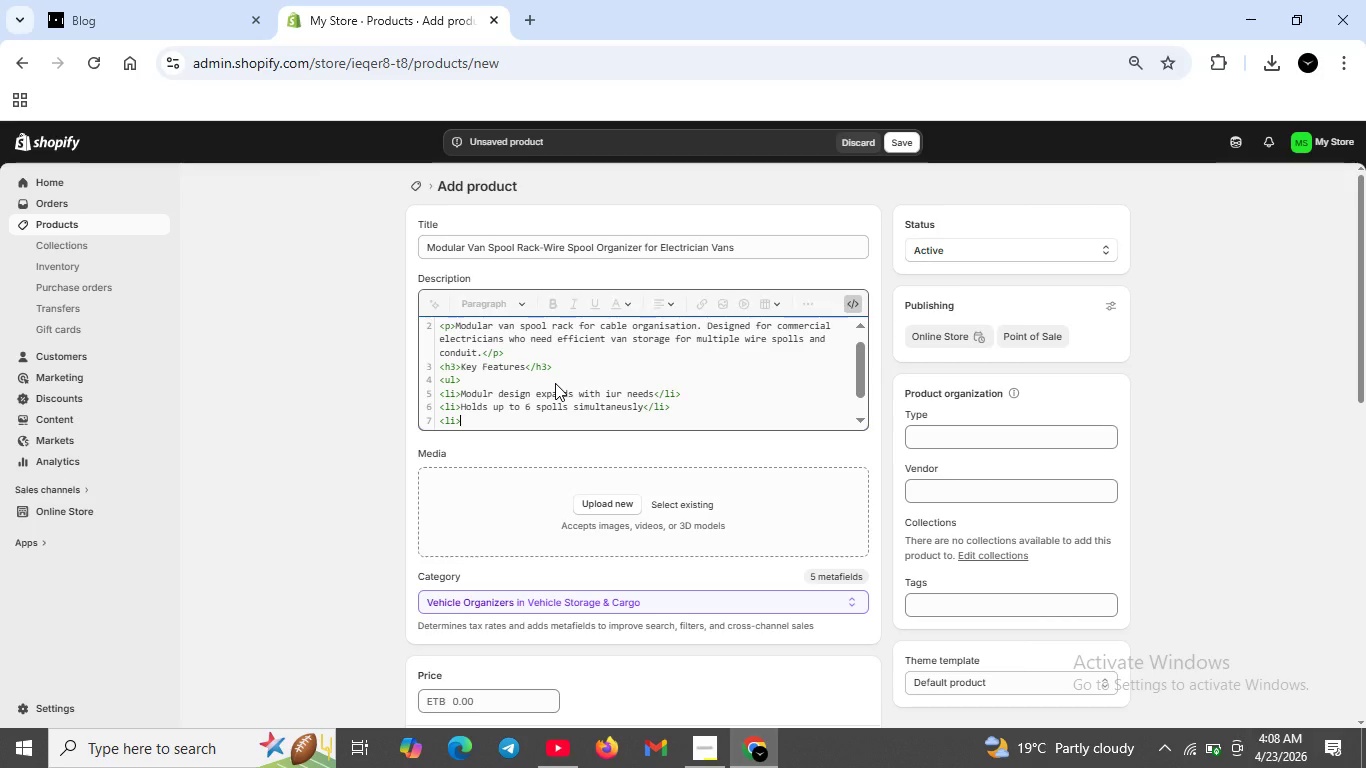 
key(ArrowRight)
 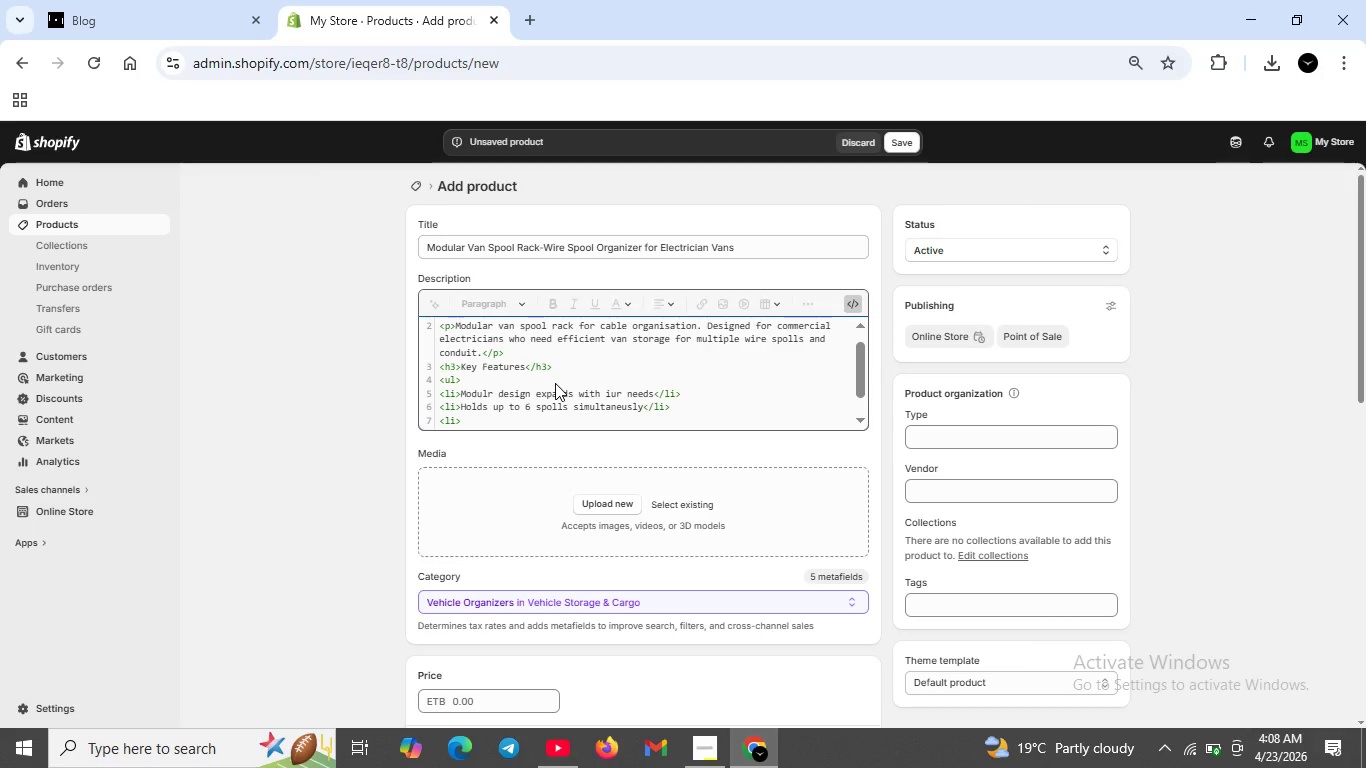 
type(Quick-release spool pins</li>)
 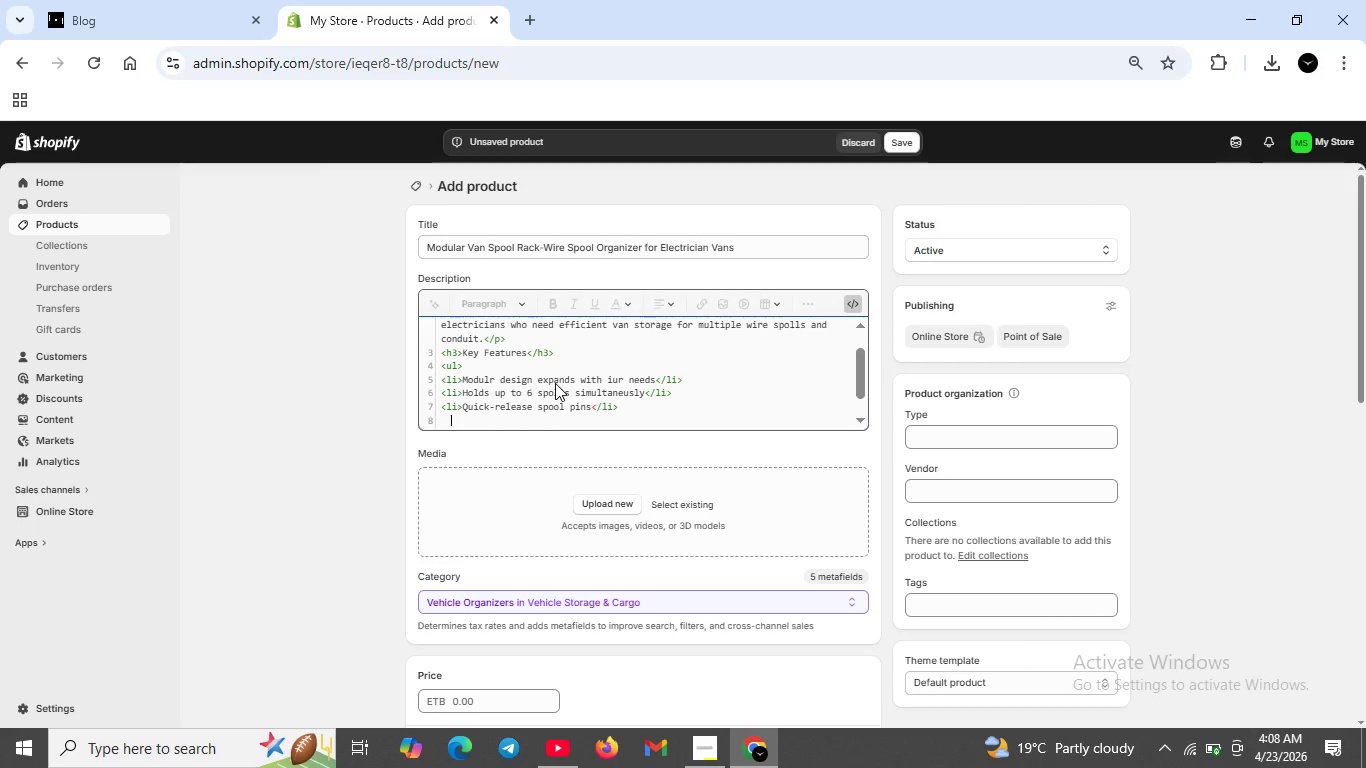 
 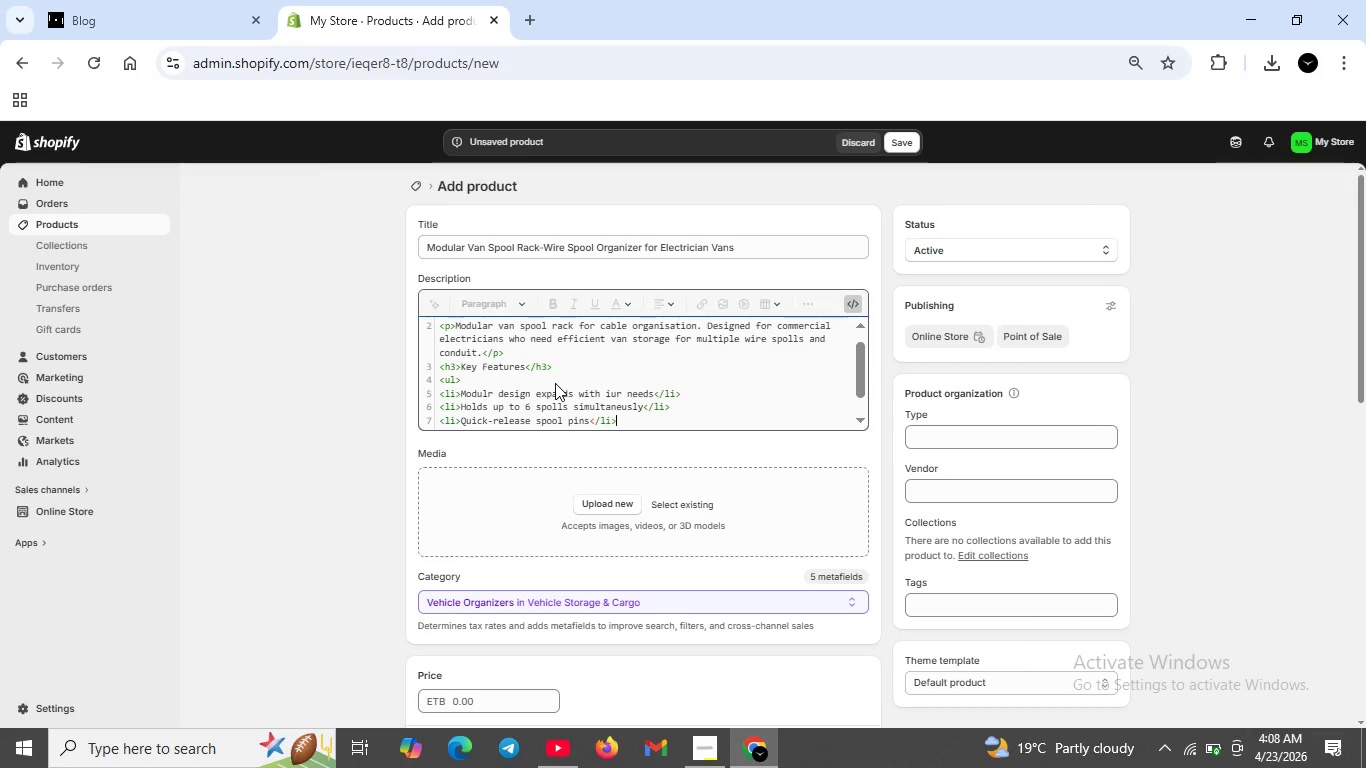 
key(Shift+Enter)
 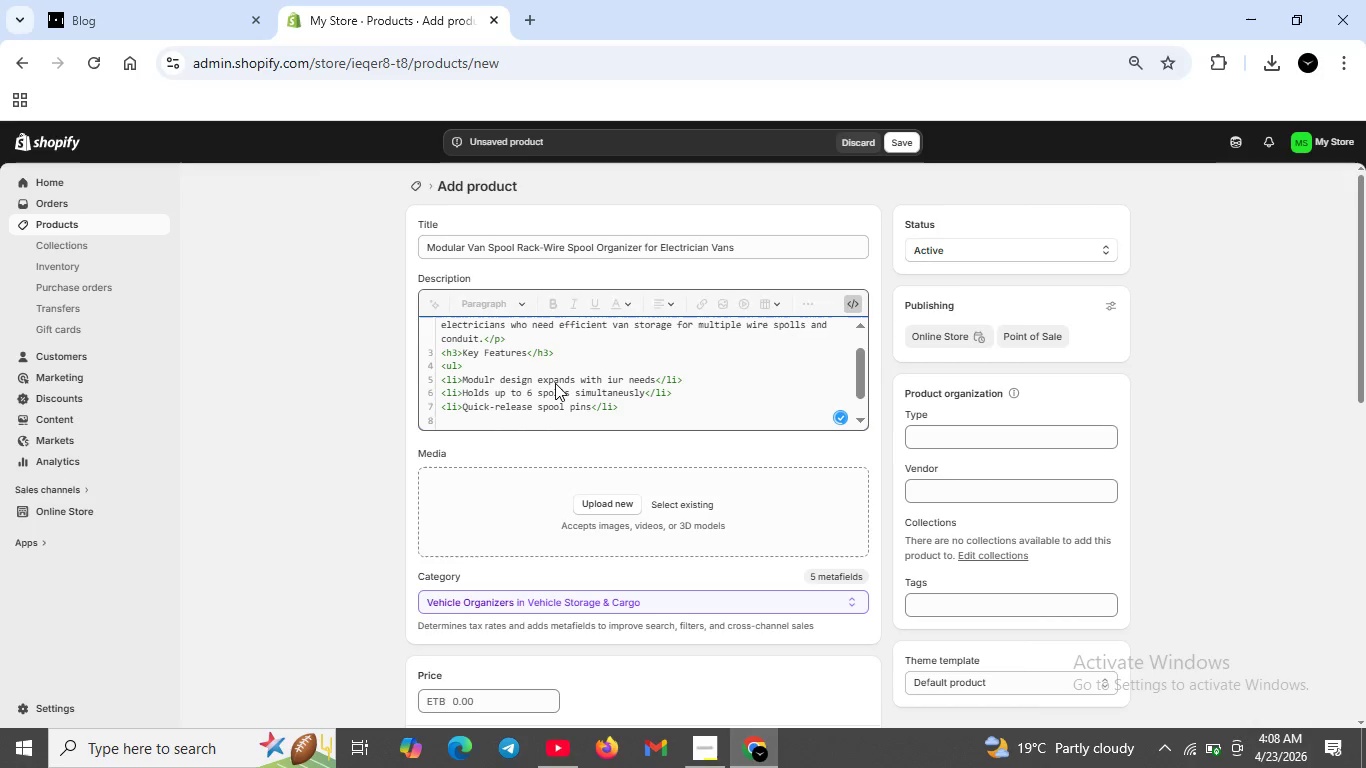 
key(Backspace)
type(<li>Ftsstandad )
key(Backspace)
key(Backspace)
 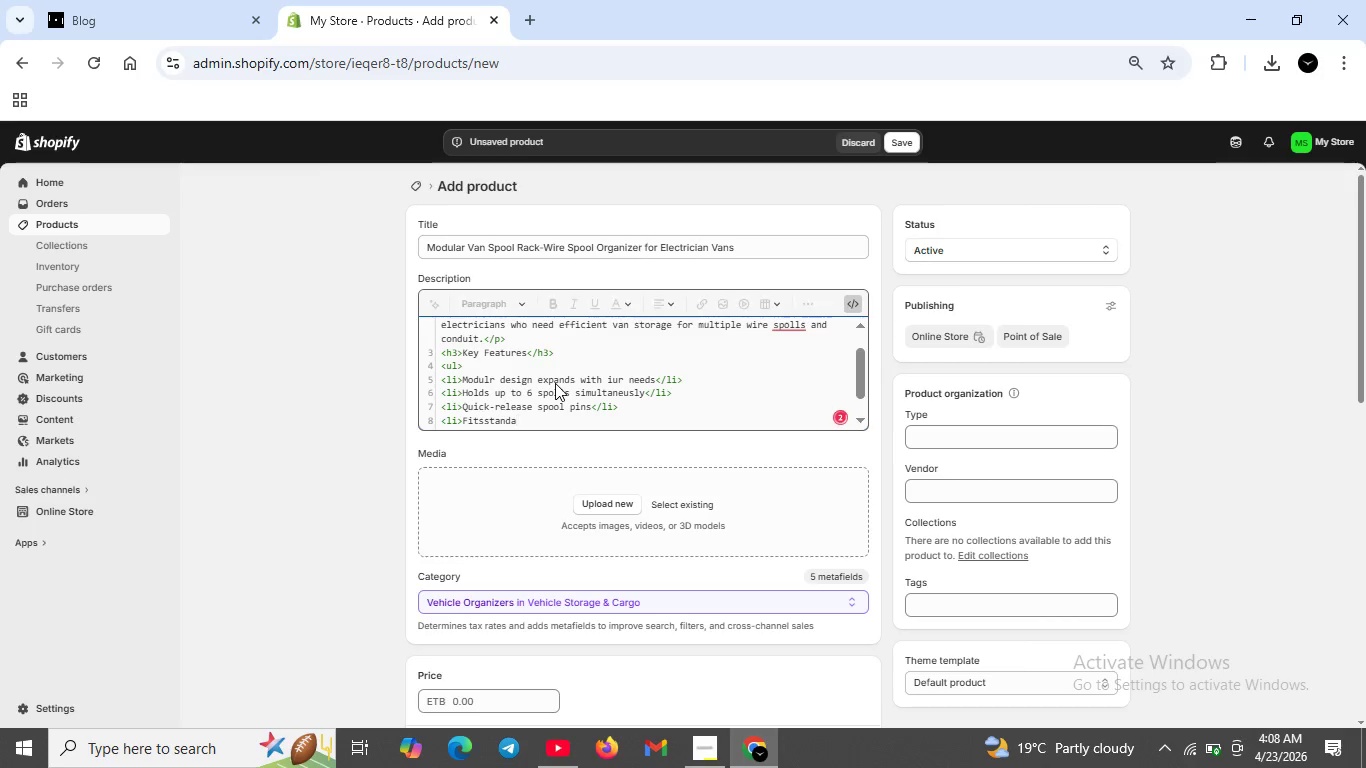 
 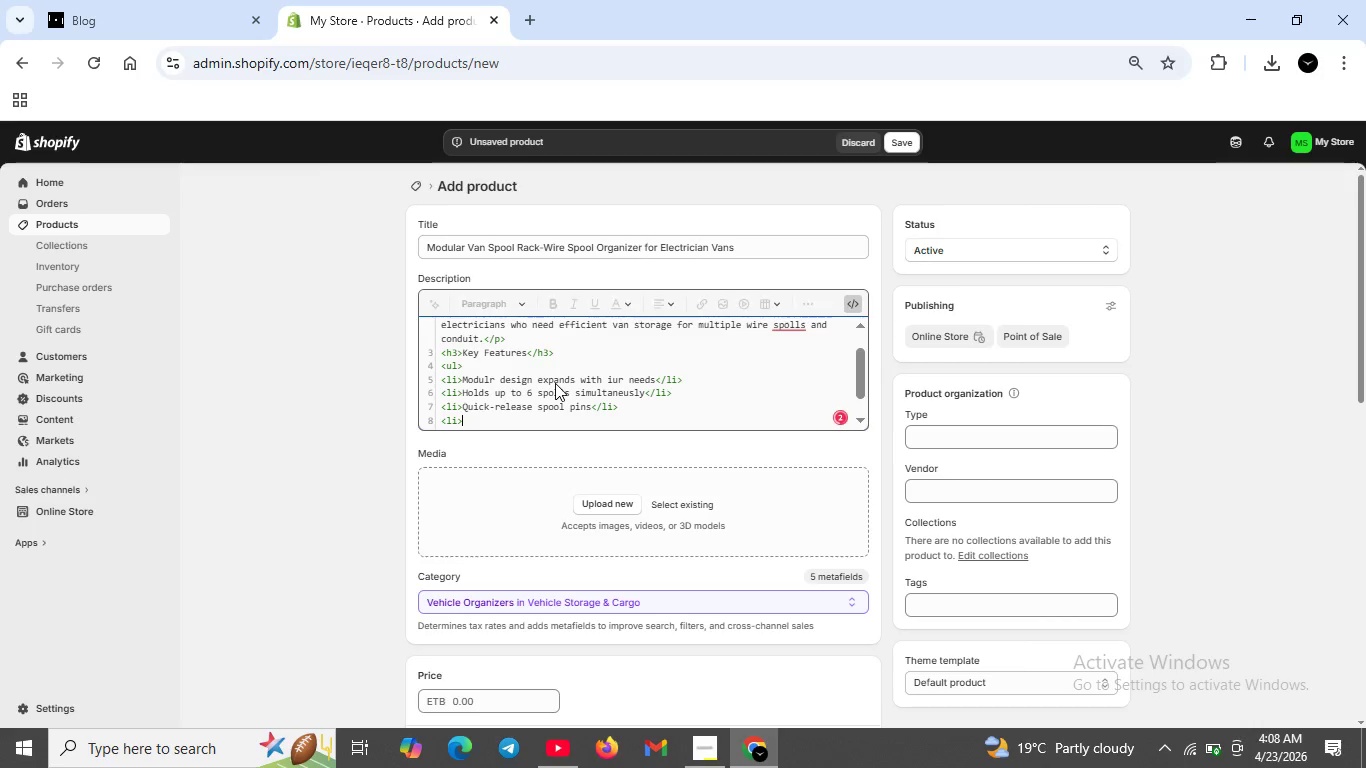 
hold_key(key=I, duration=20.02)
 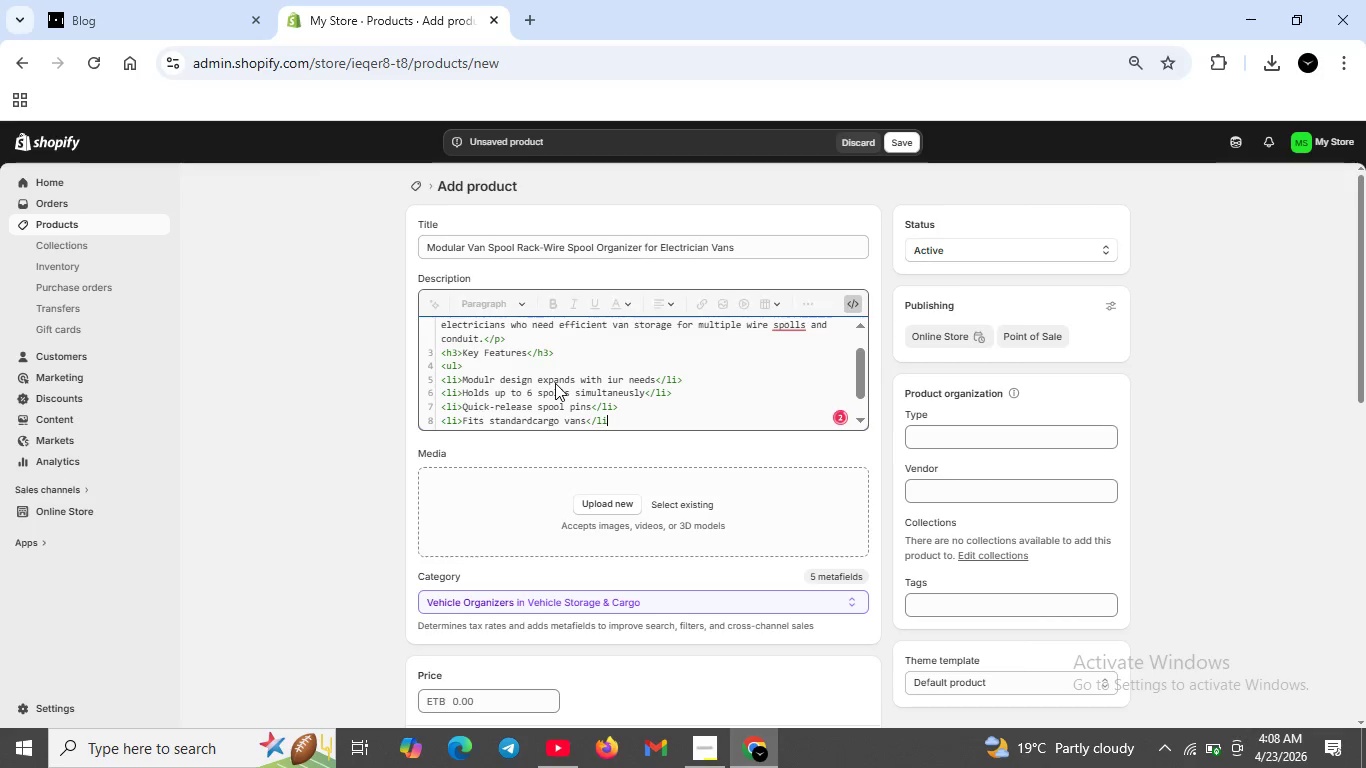 
key(ArrowLeft)
 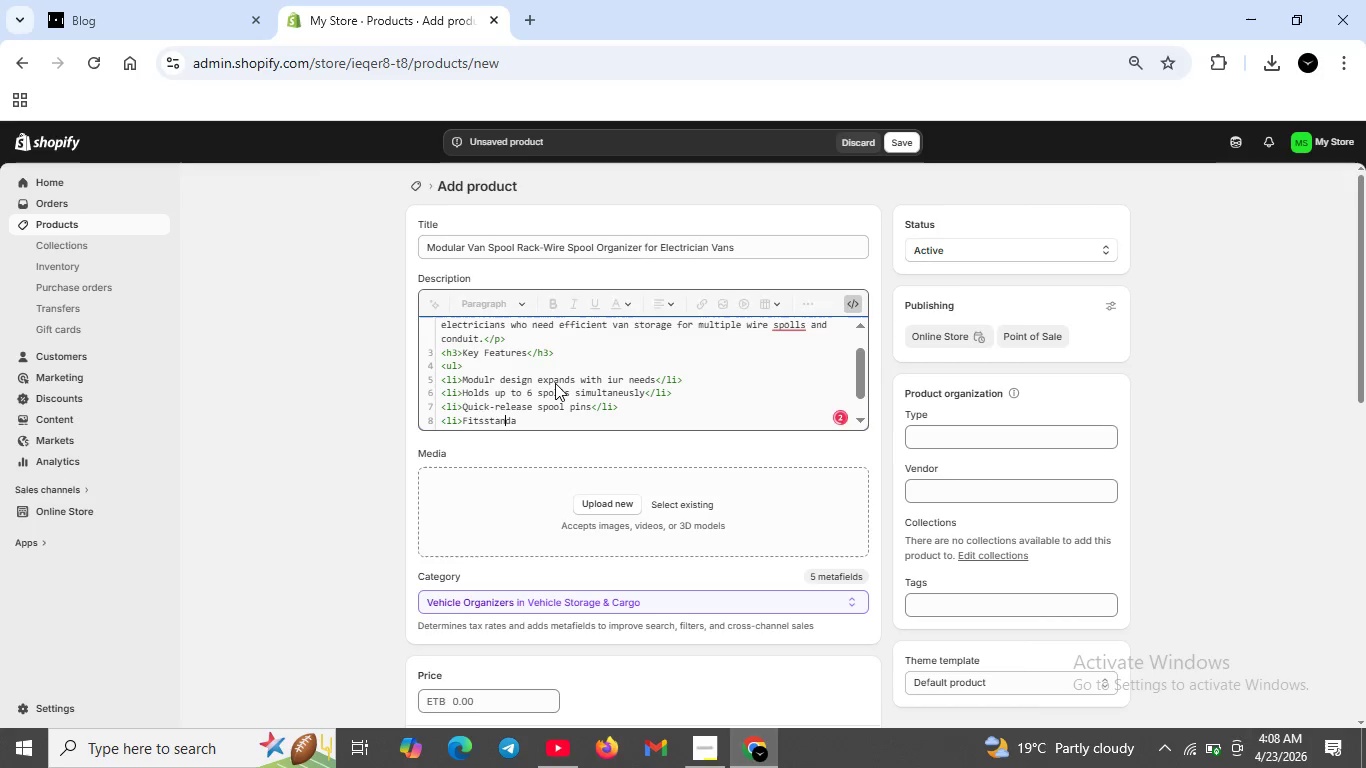 
key(ArrowLeft)
 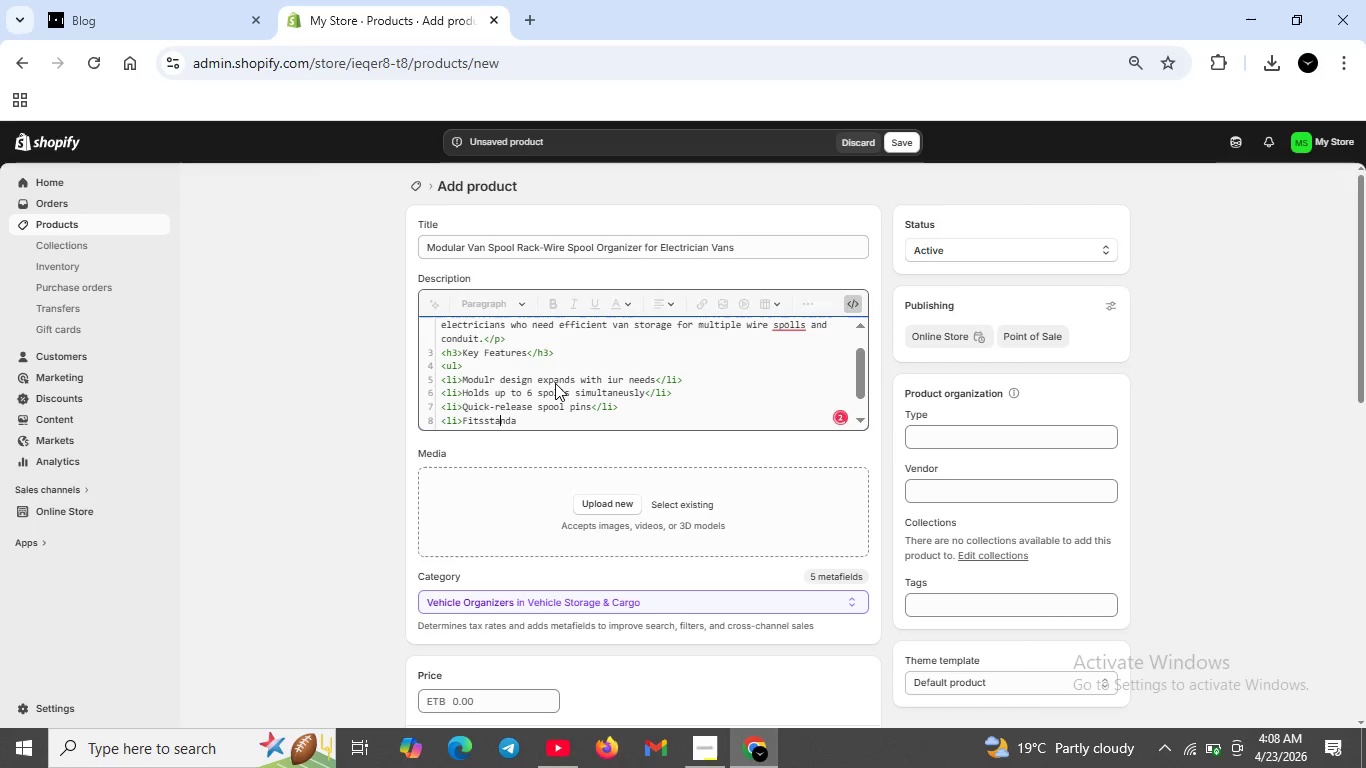 
key(ArrowLeft)
 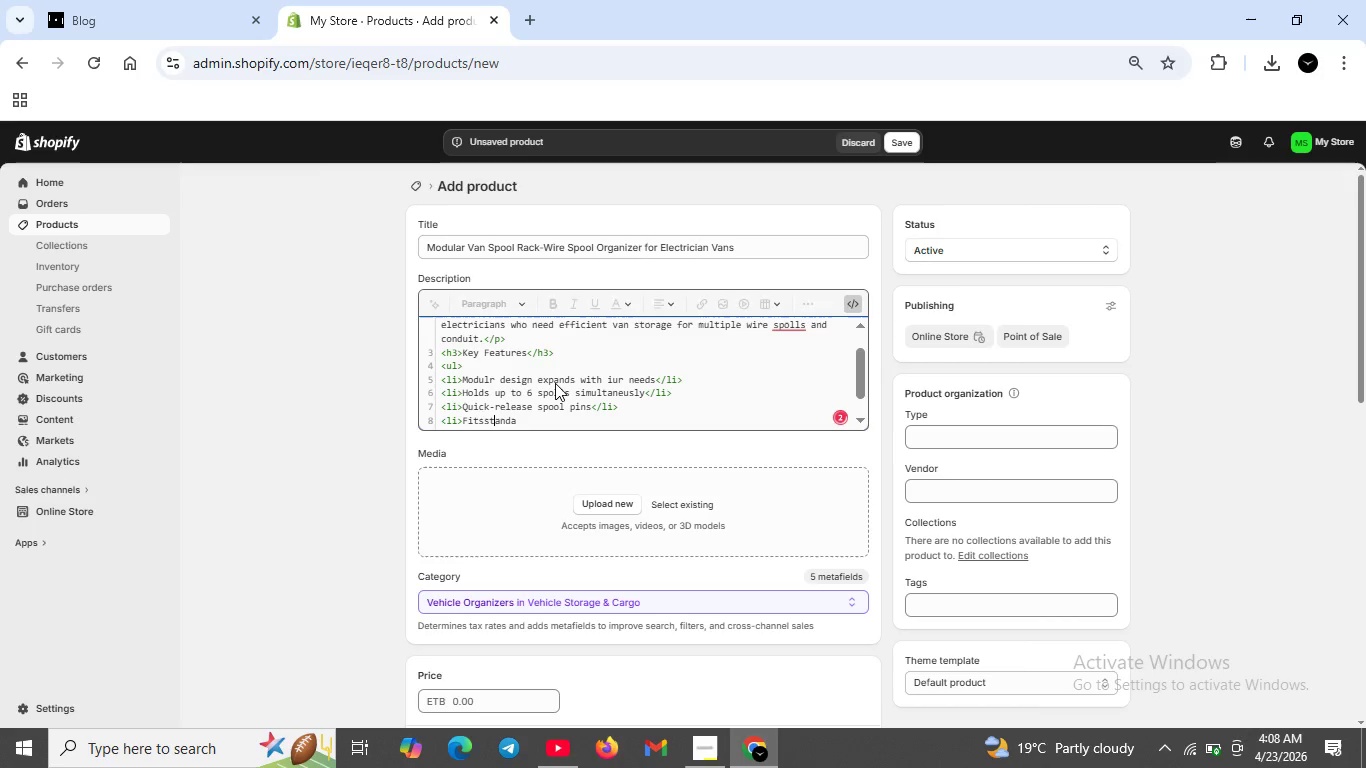 
key(ArrowLeft)
 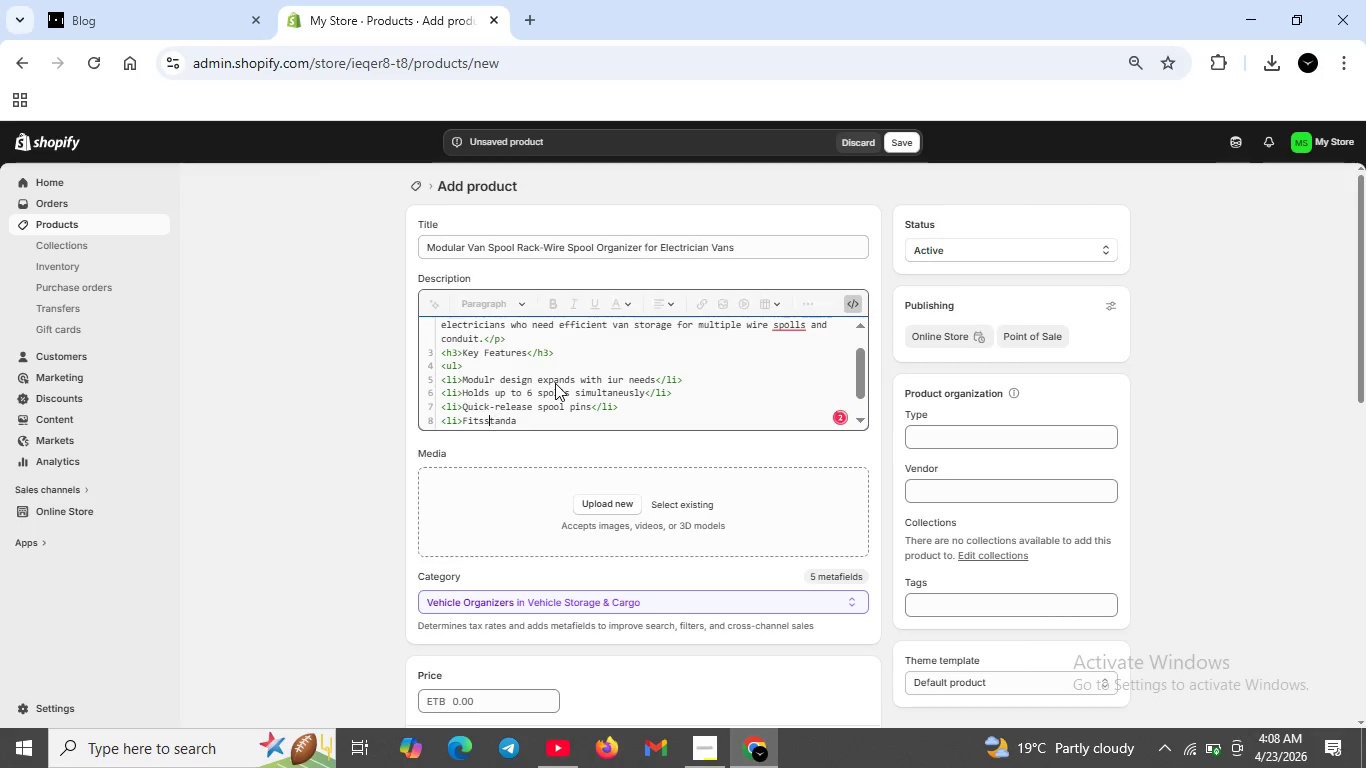 
key(ArrowLeft)
 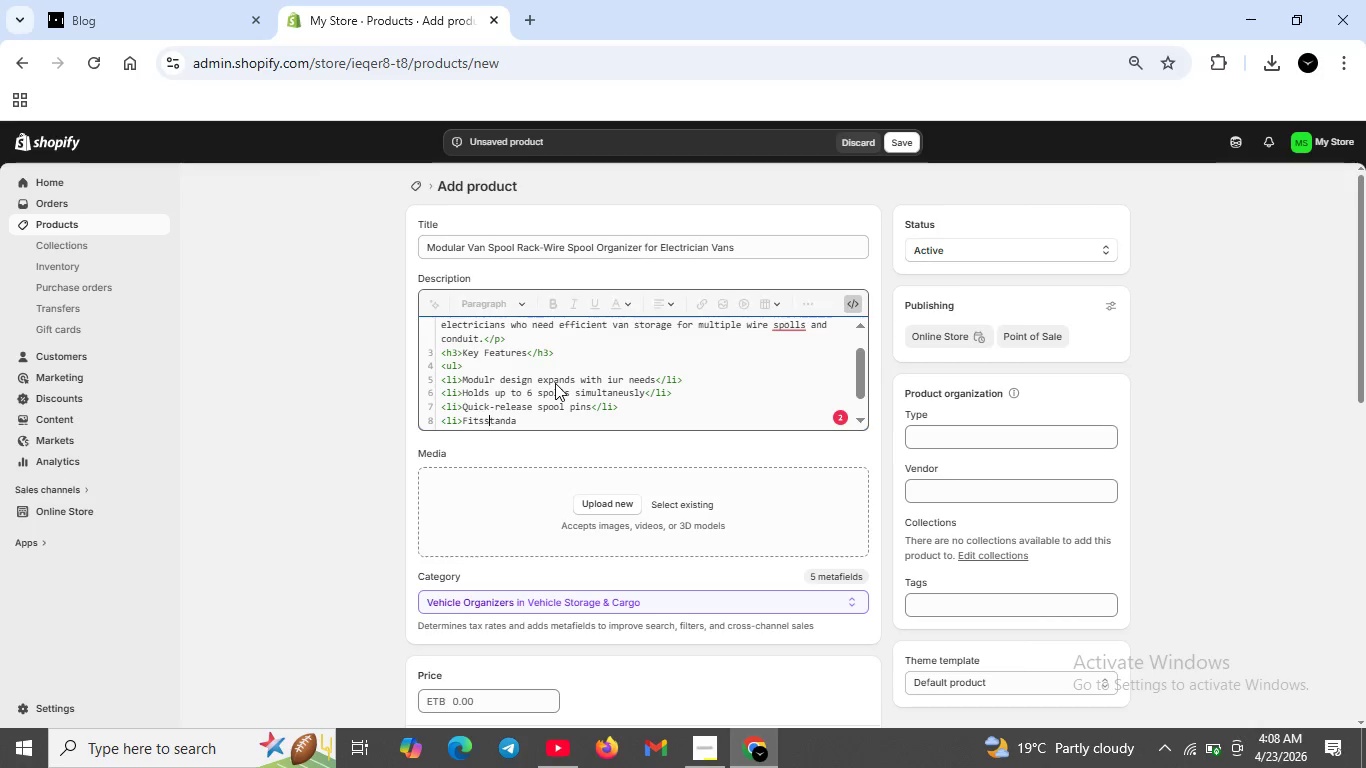 
key(ArrowLeft)
 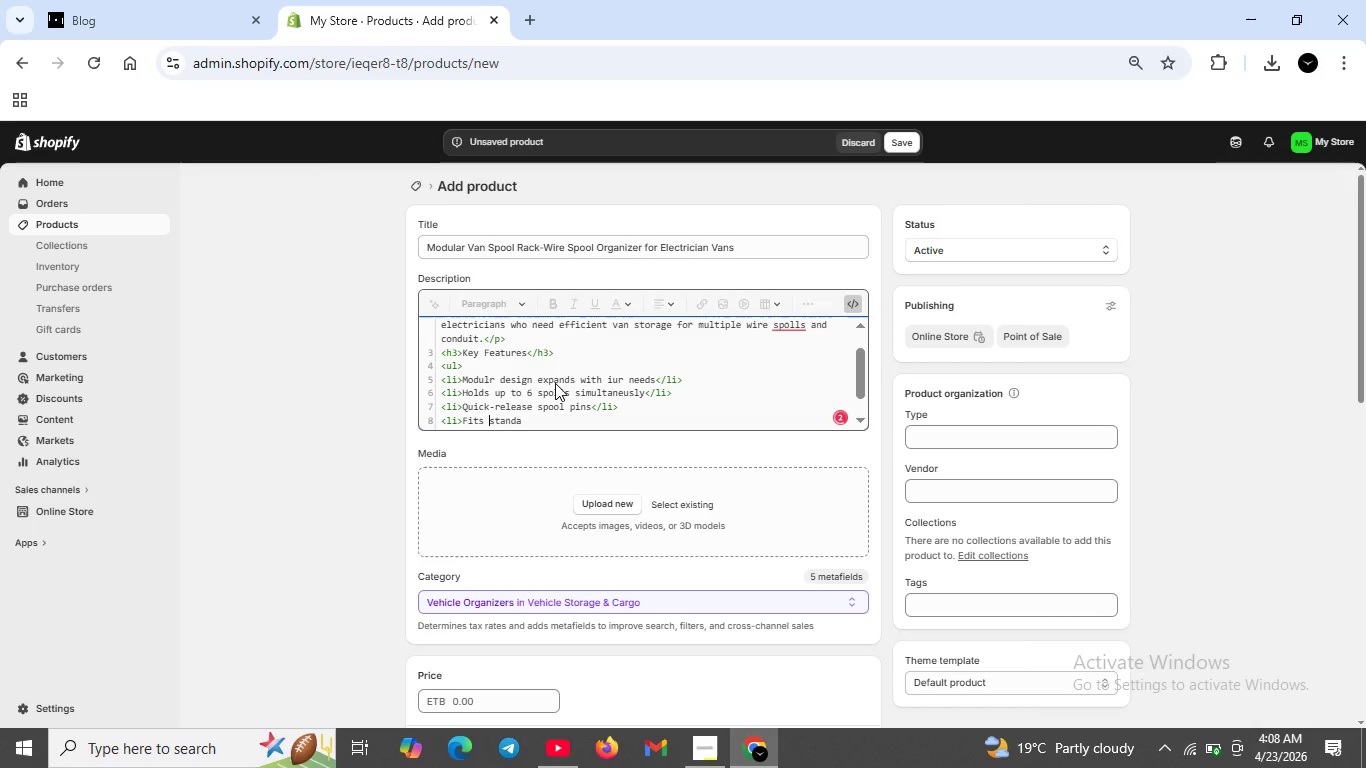 
key(Space)
 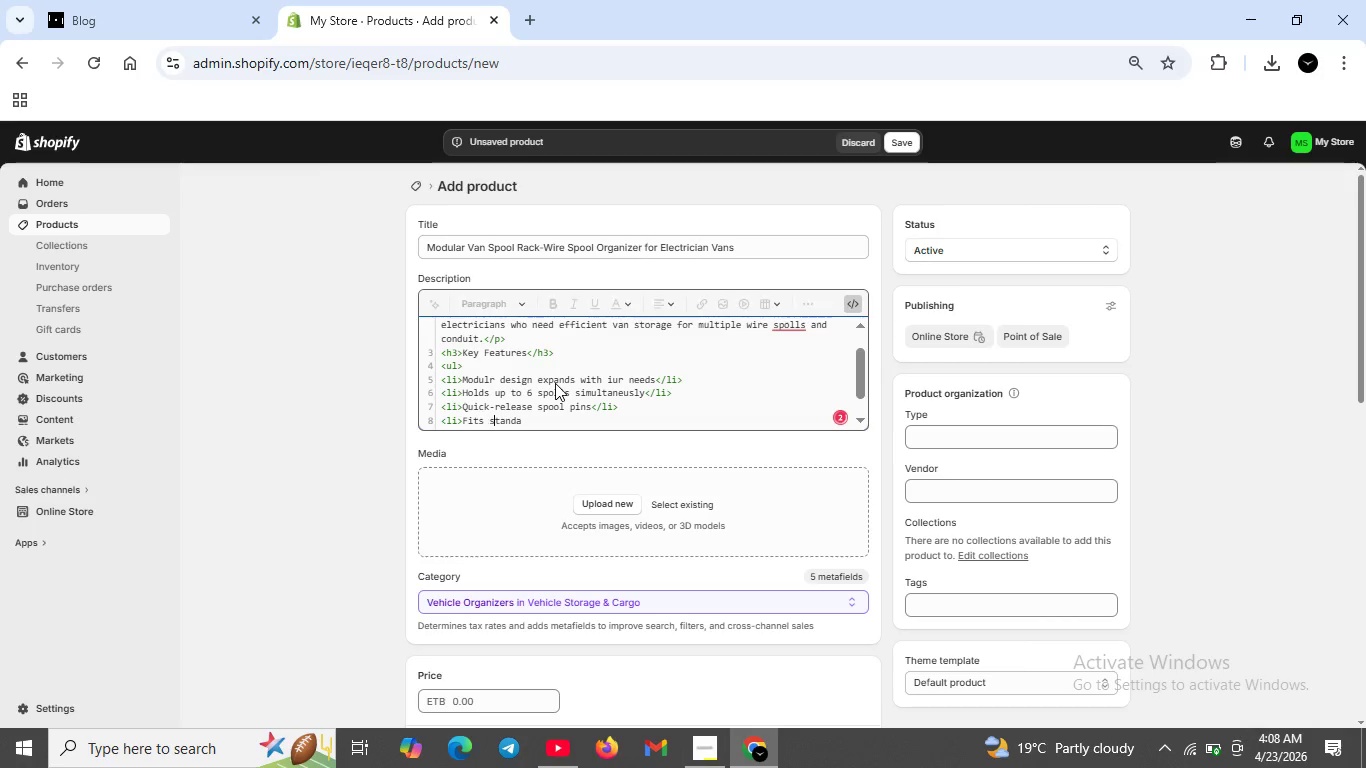 
key(ArrowRight)
 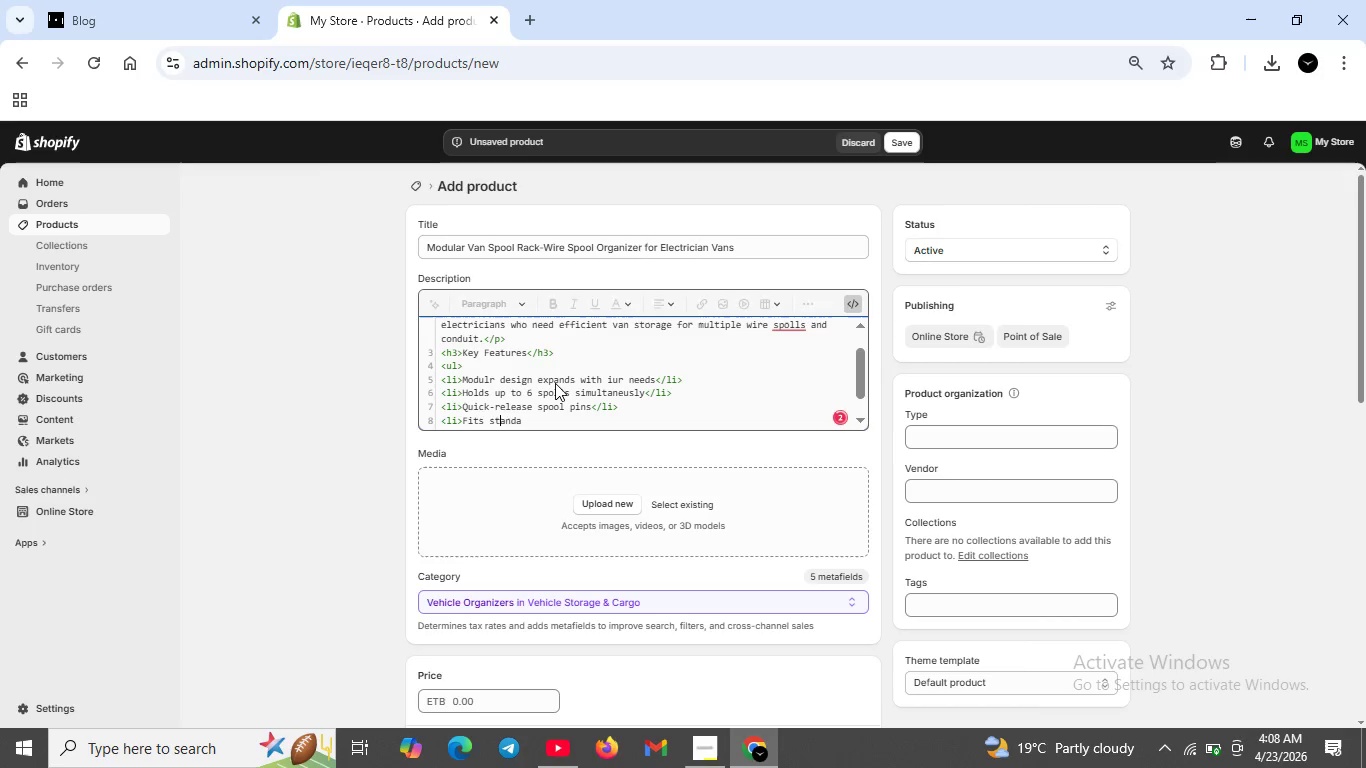 
key(ArrowRight)
 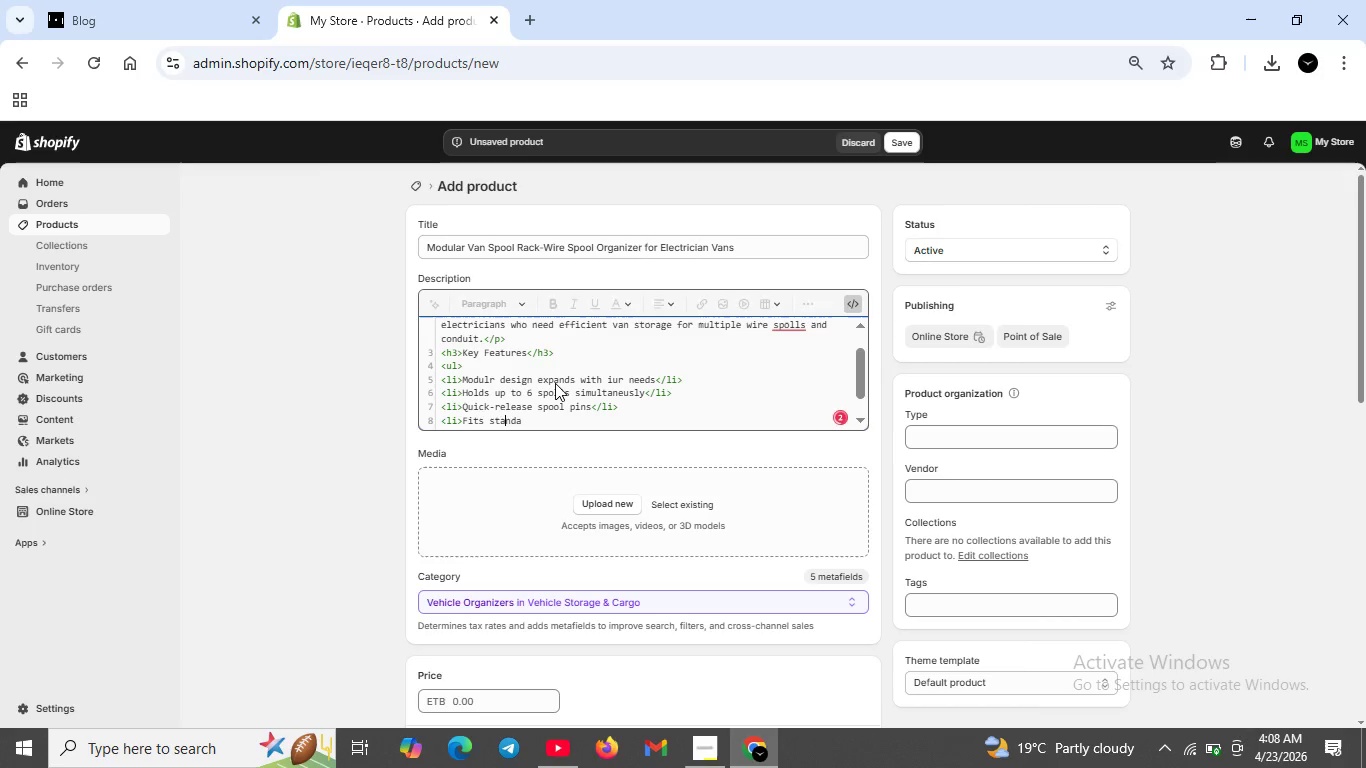 
key(ArrowRight)
 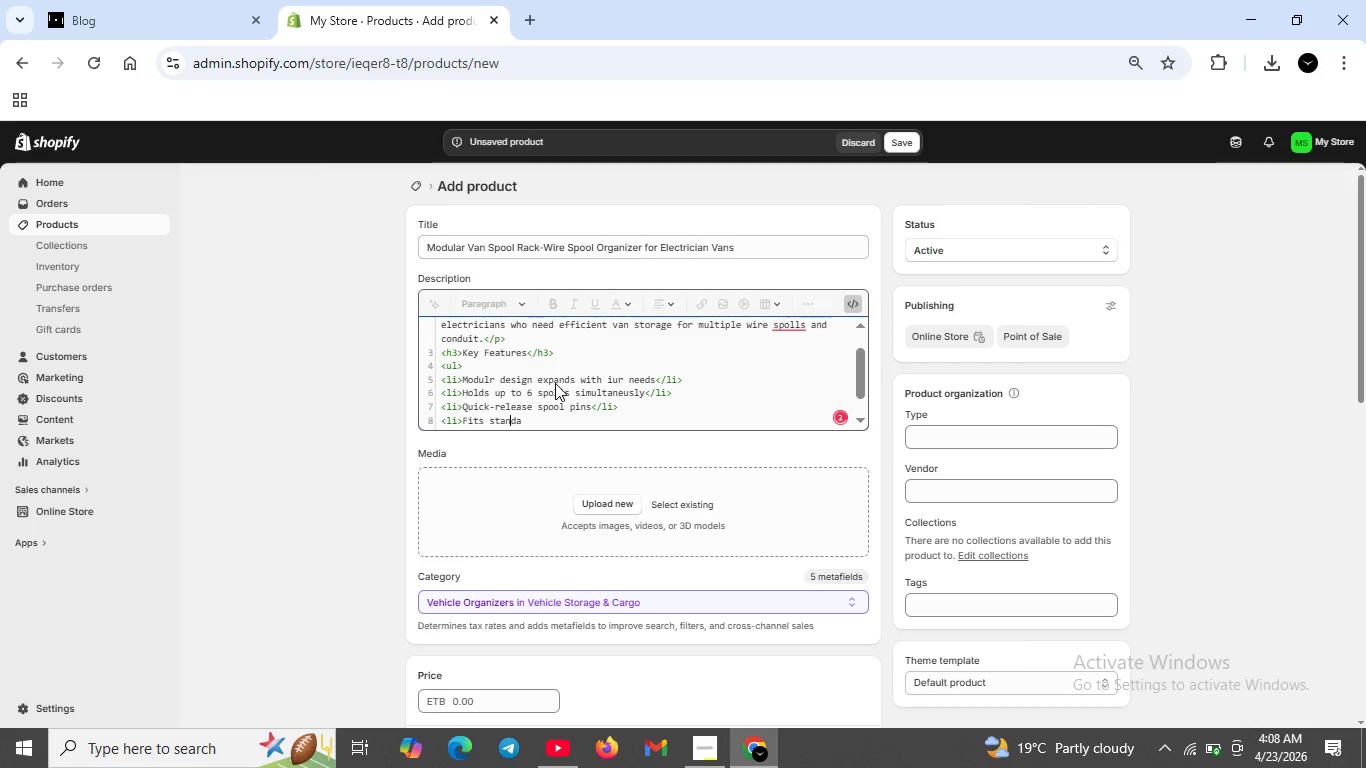 
key(ArrowRight)
 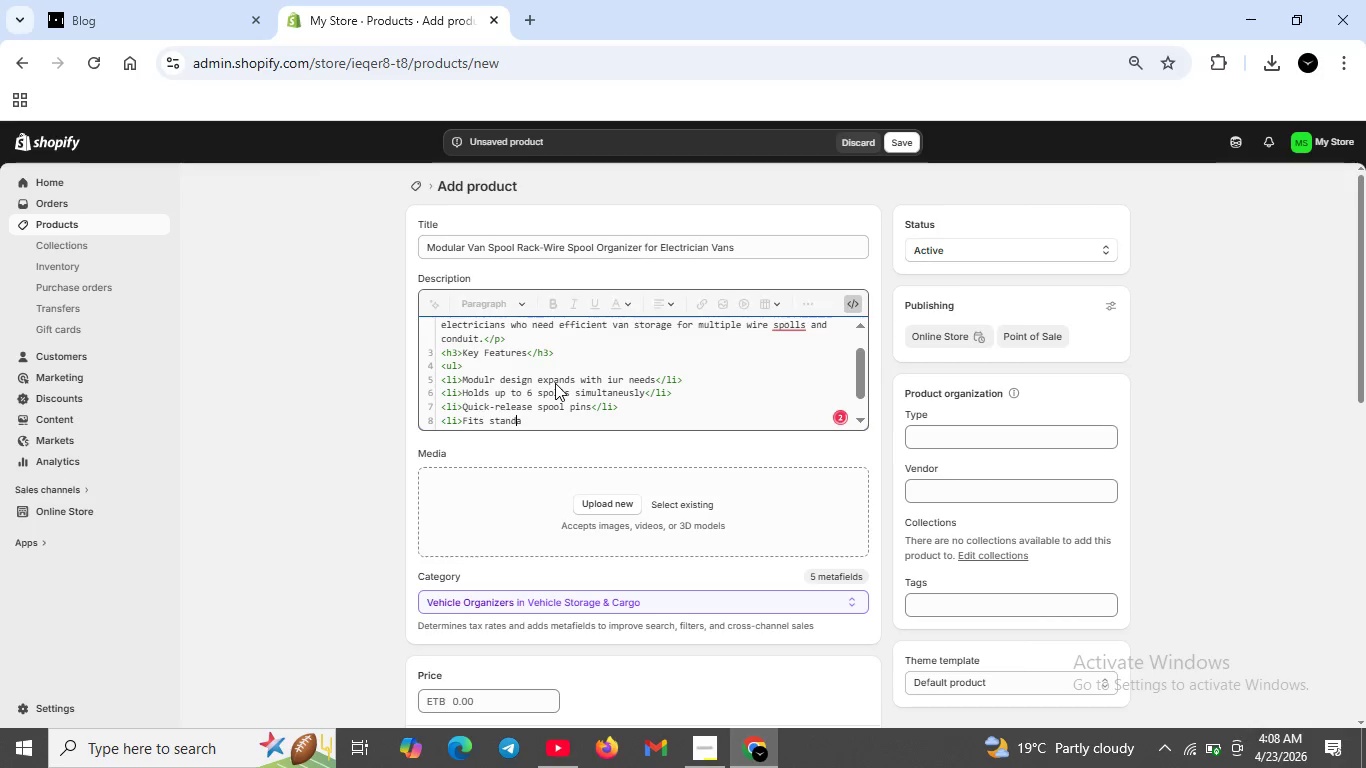 
key(ArrowRight)
 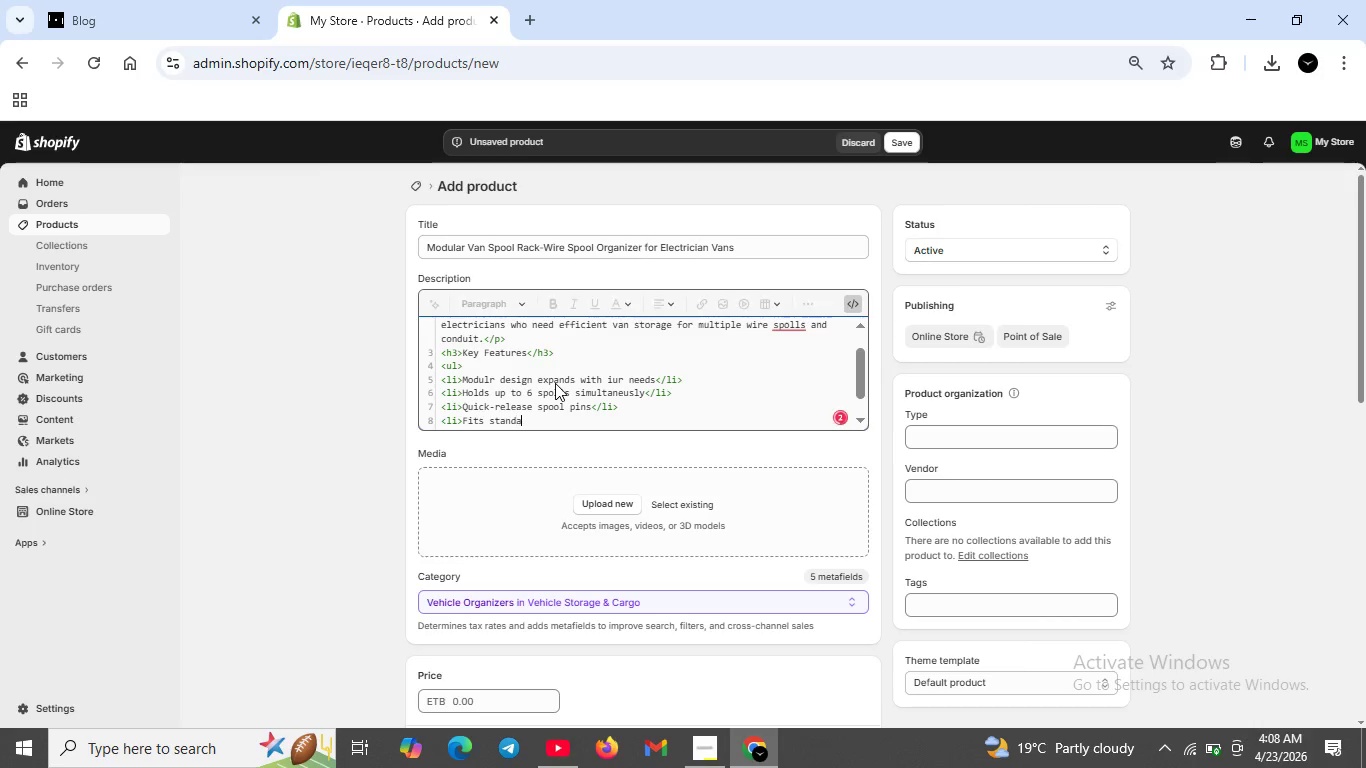 
key(ArrowRight)
 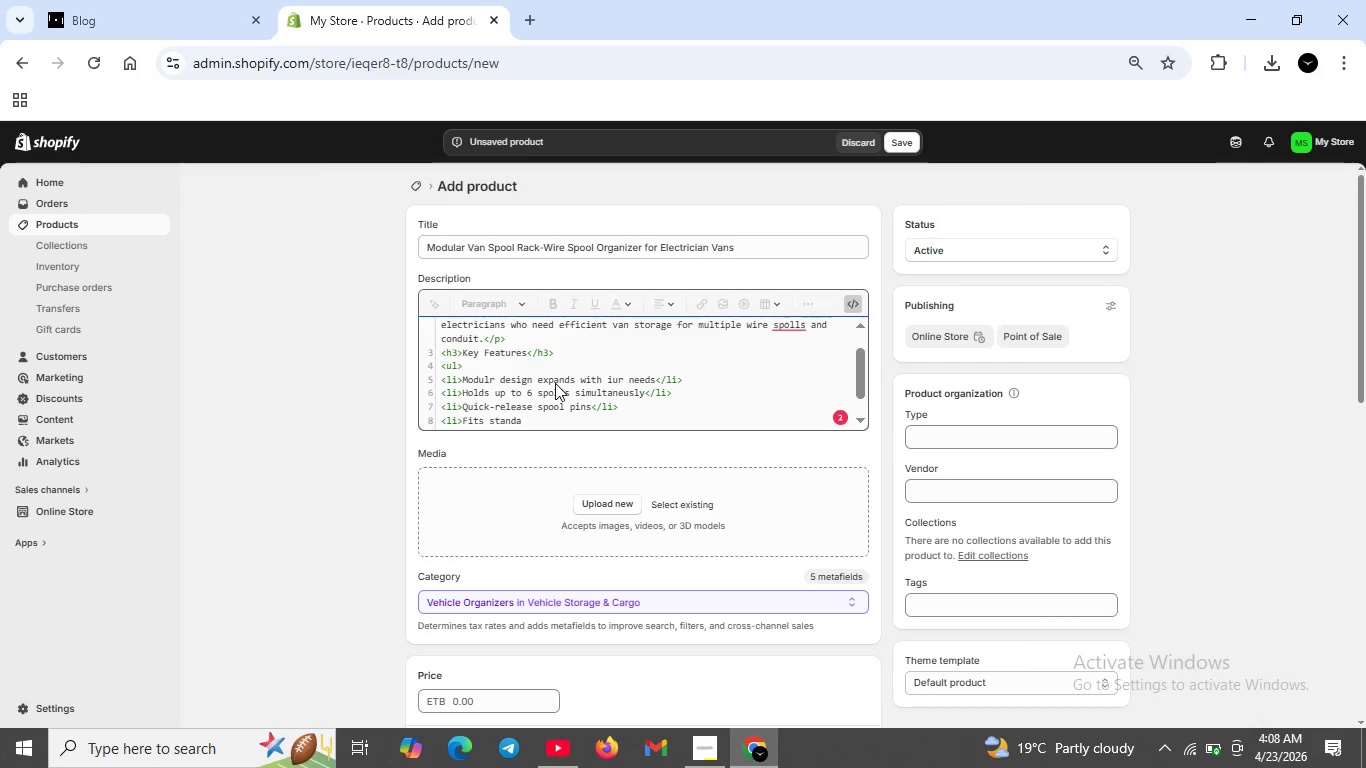 
type(rdcargo vans</l>)
 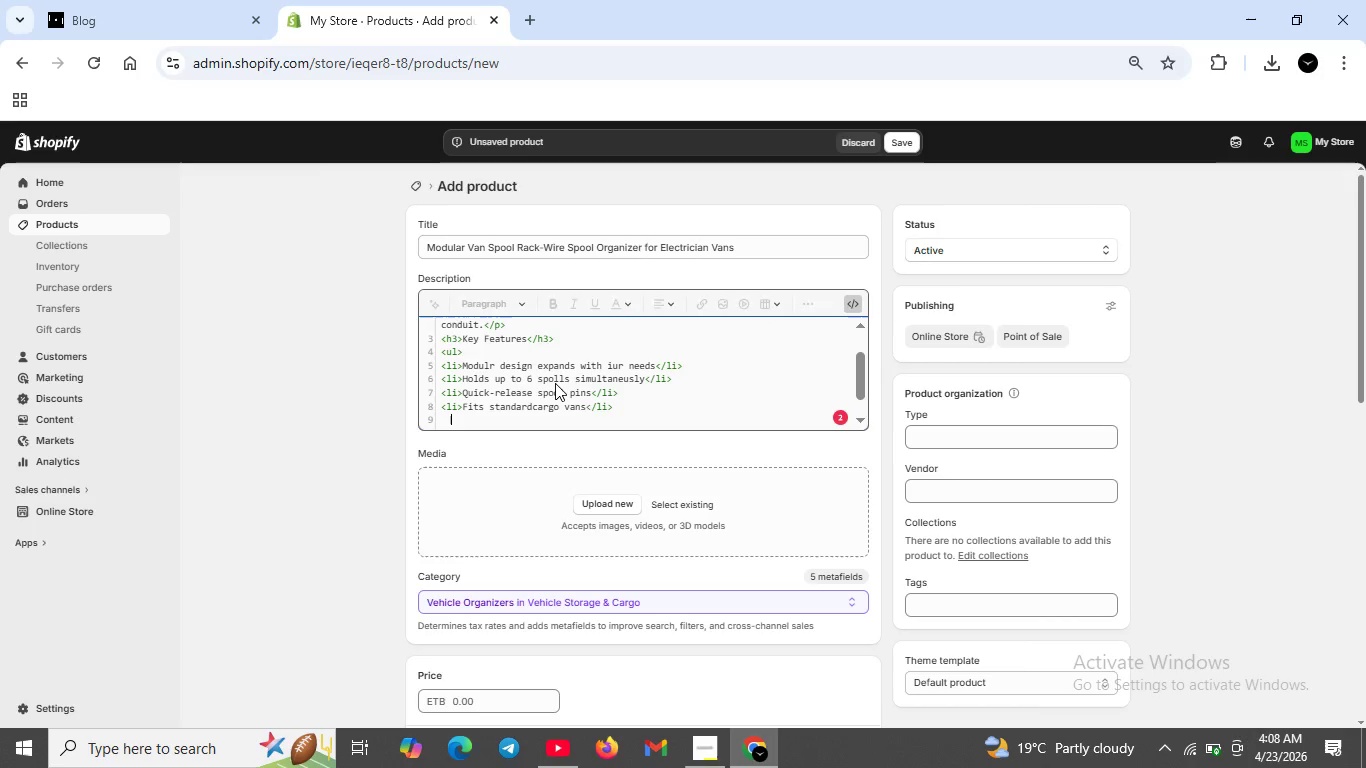 
 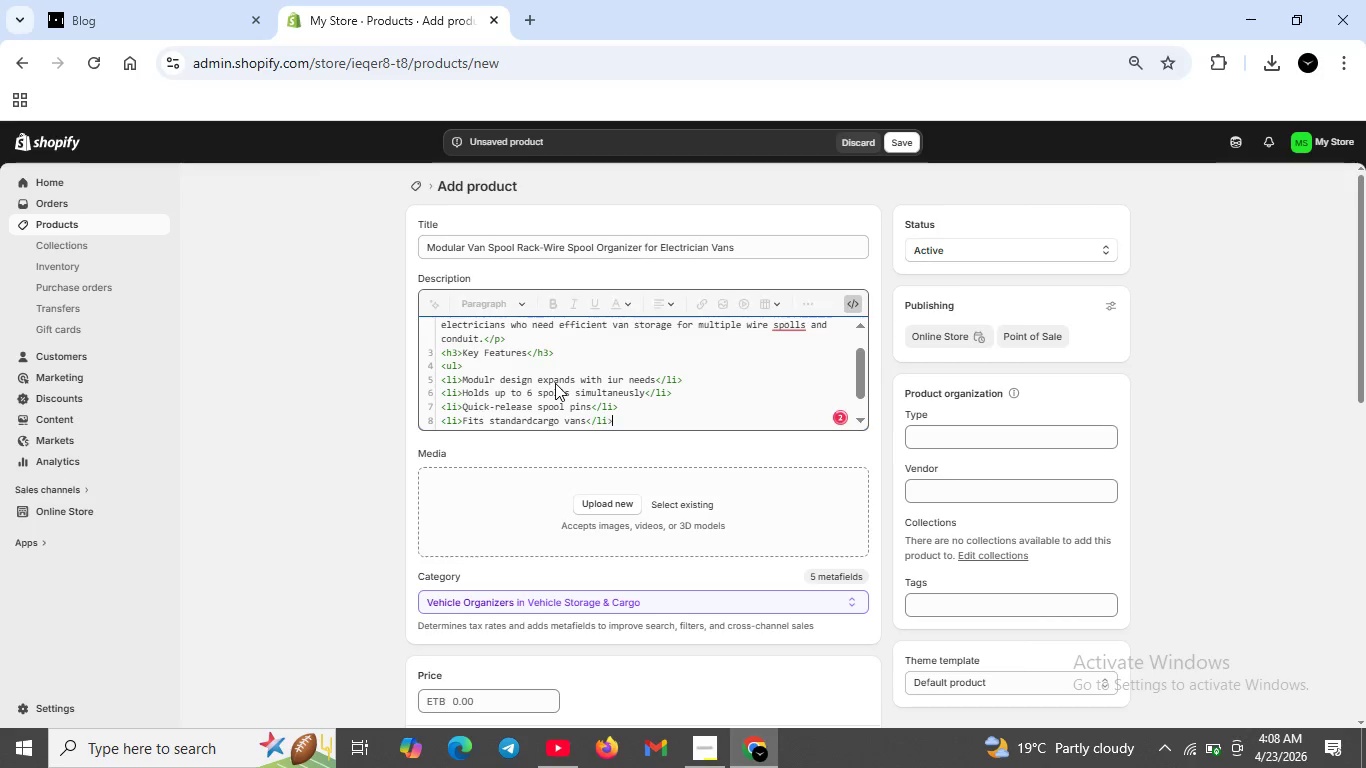 
key(Shift+Enter)
 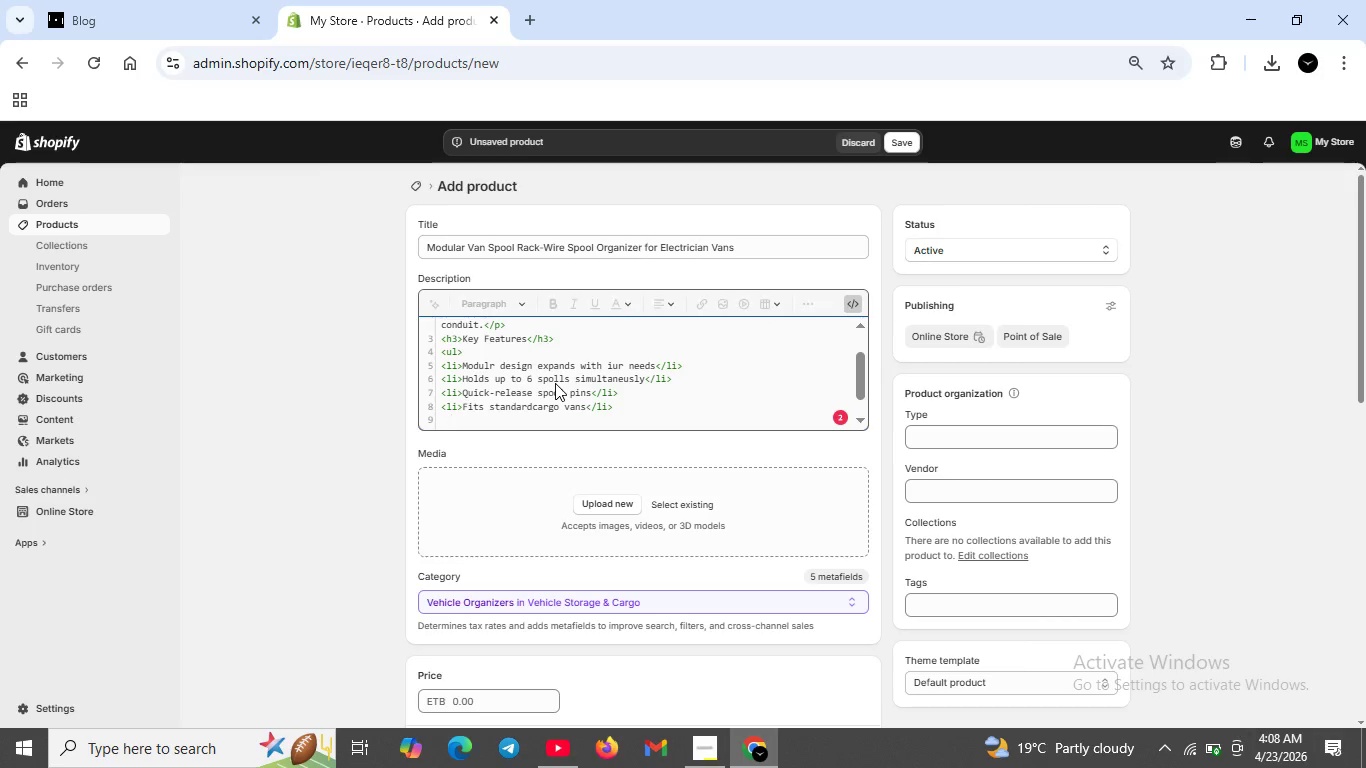 
type(</ul>)
 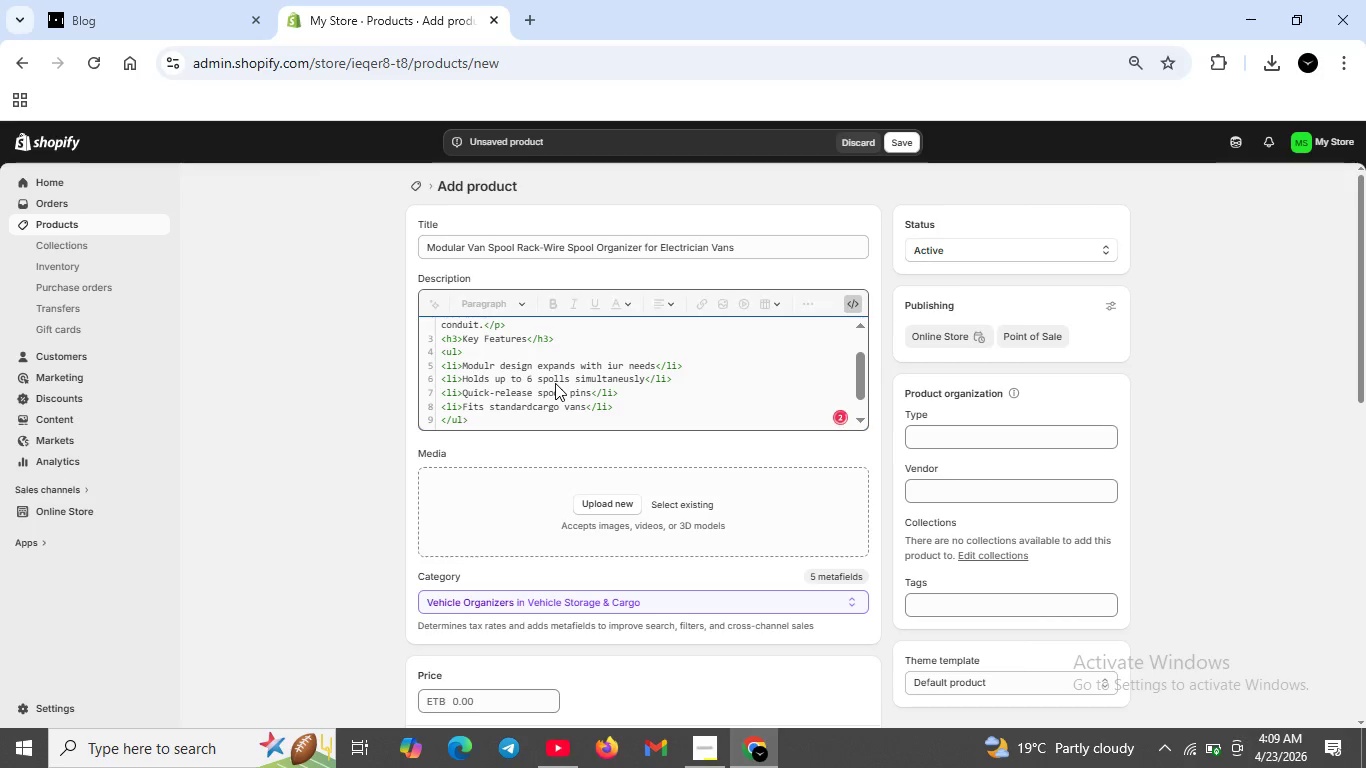 
key(Shift+Enter)
 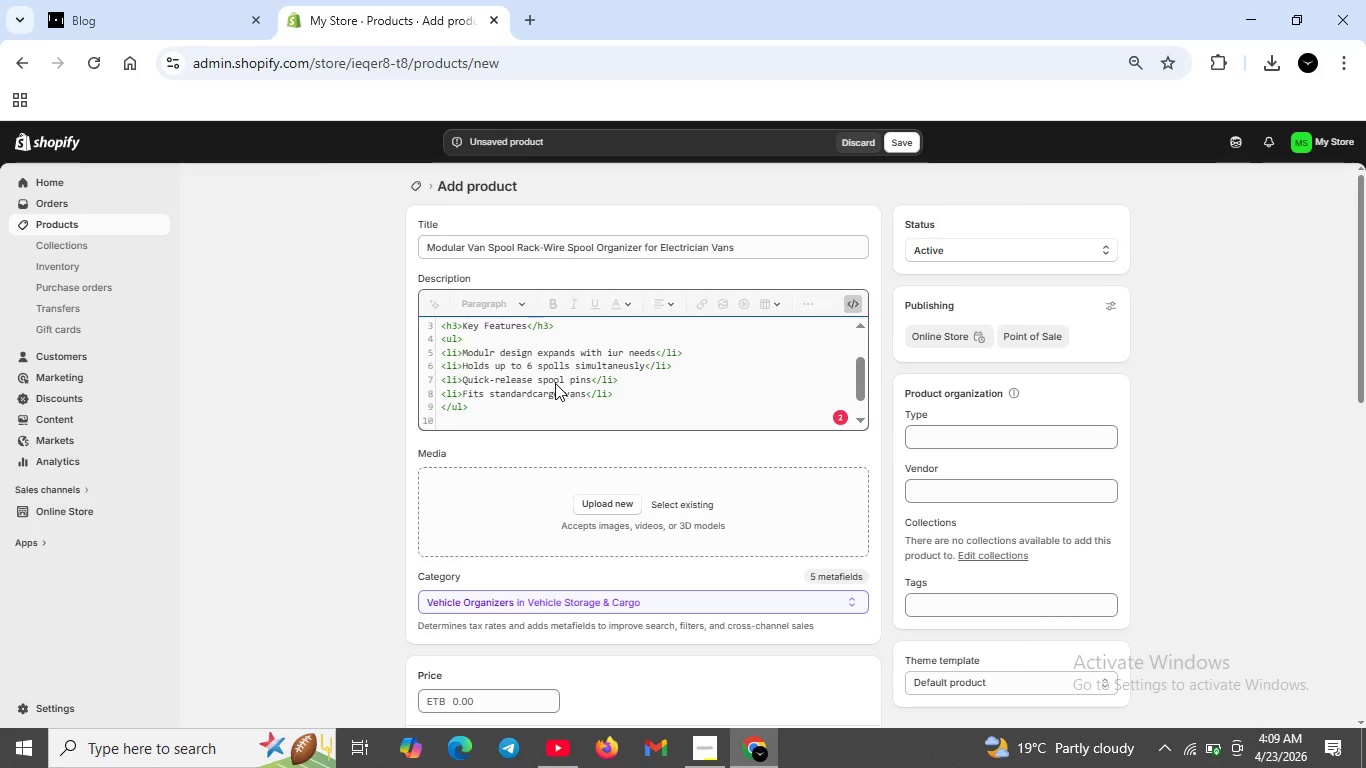 
type(<p>,)
key(Backspace)
type(<strng)
 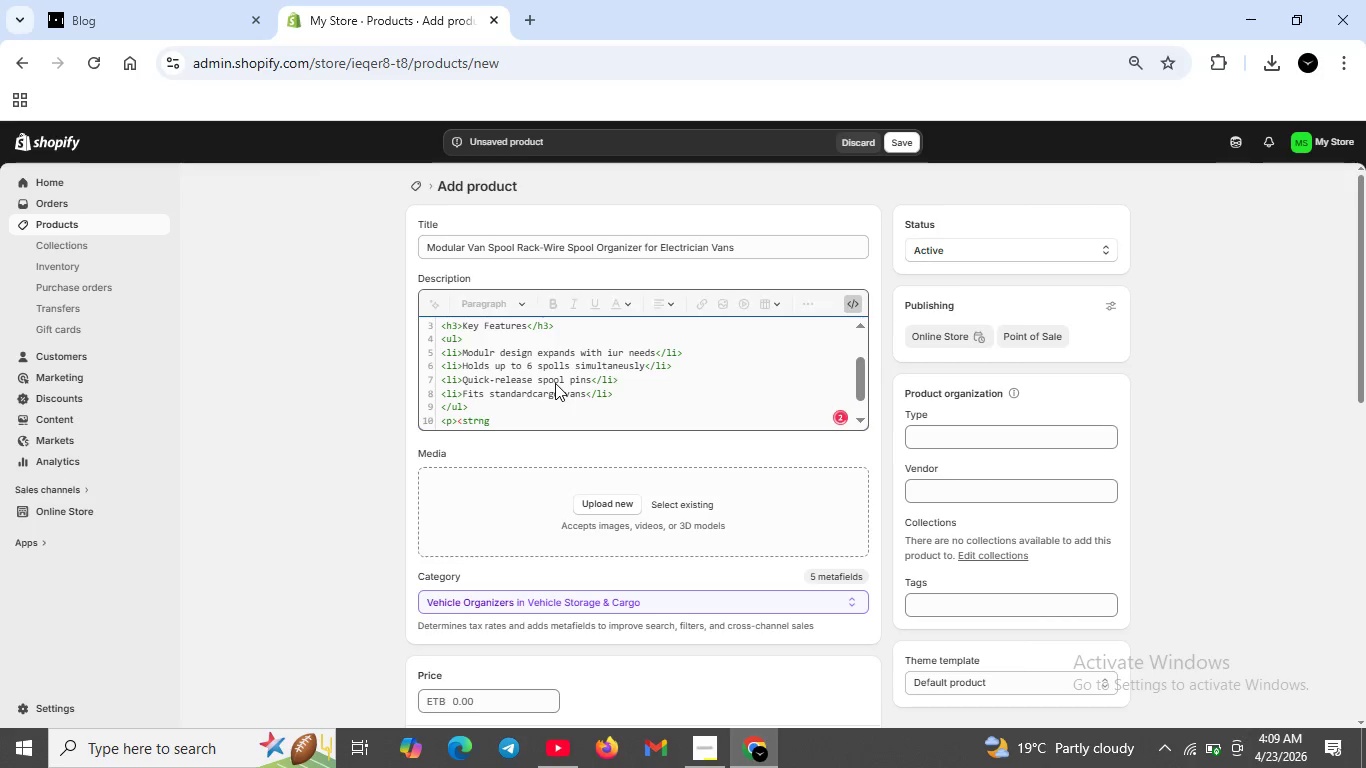 
key(ArrowLeft)
 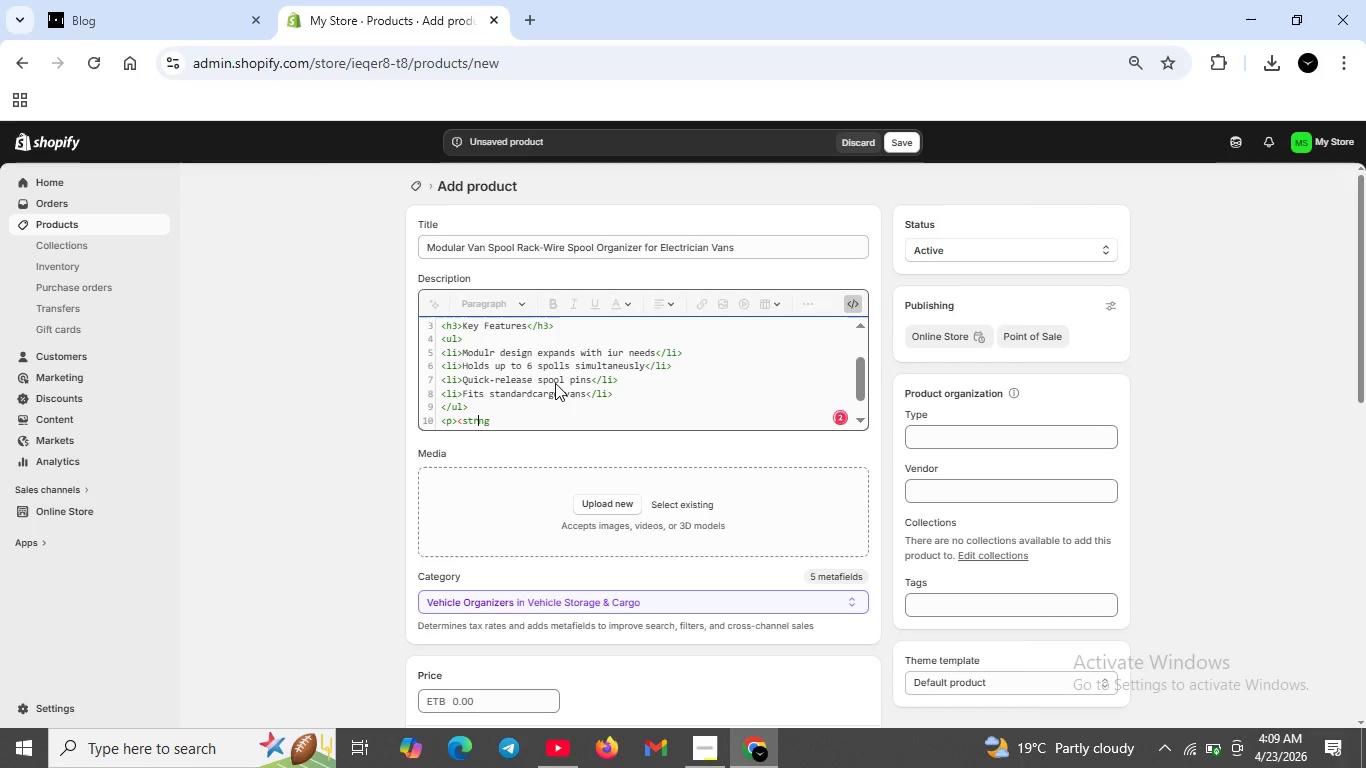 
key(ArrowLeft)
 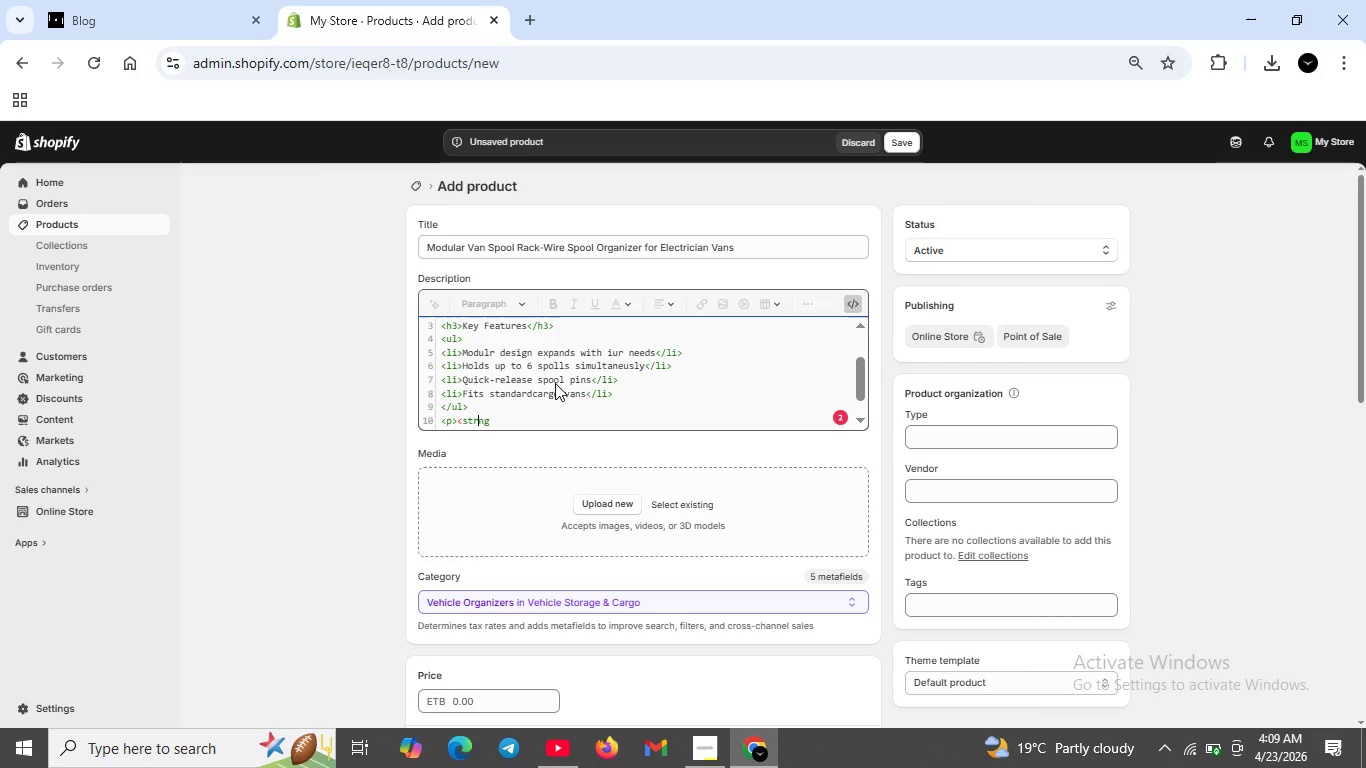 
key(O)
 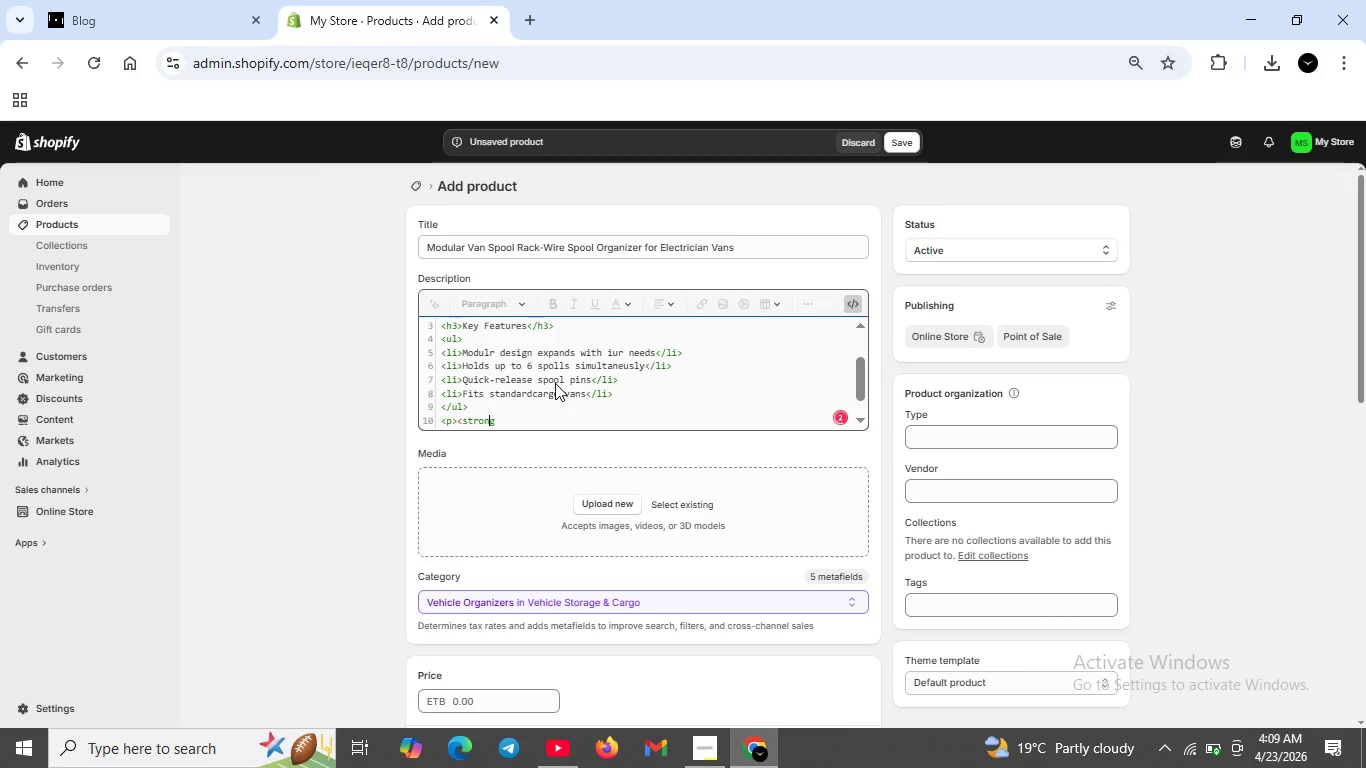 
key(ArrowRight)
 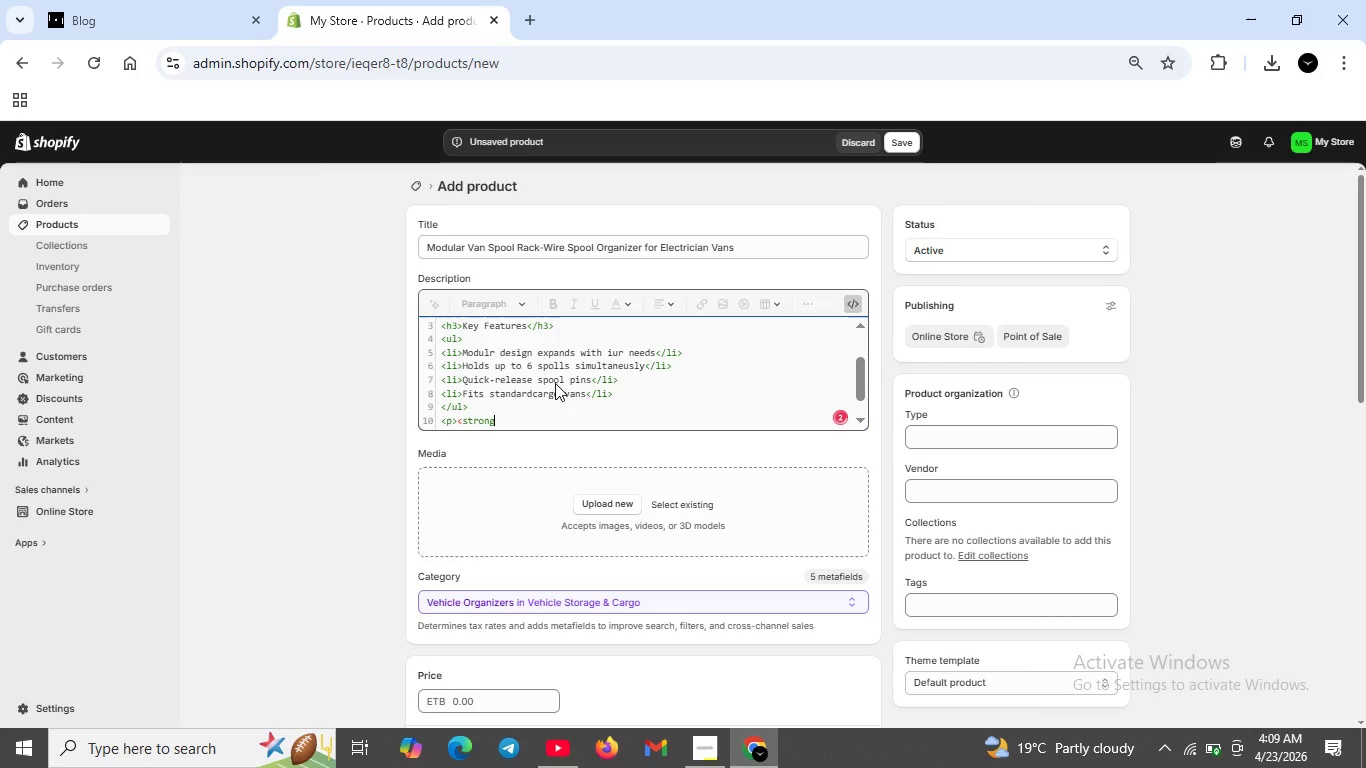 
key(ArrowRight)
 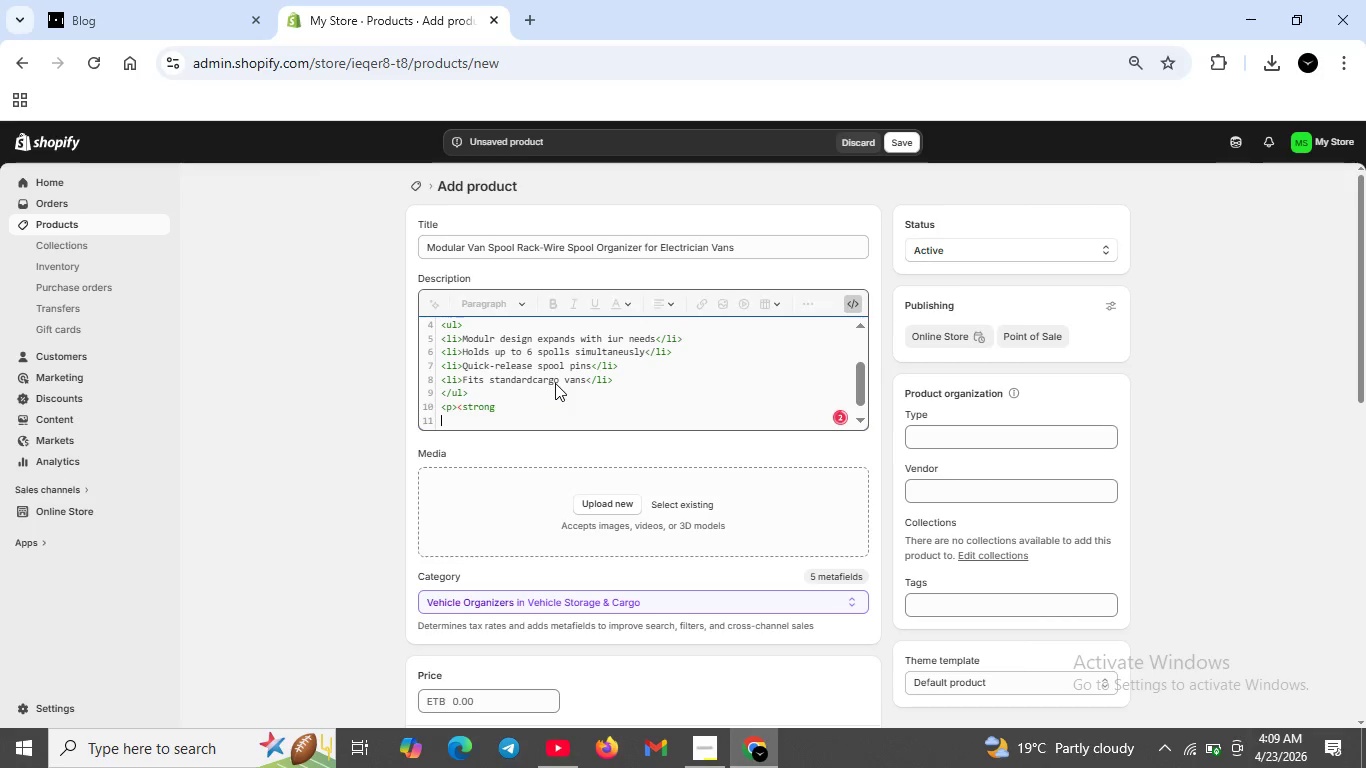 
key(ArrowRight)
 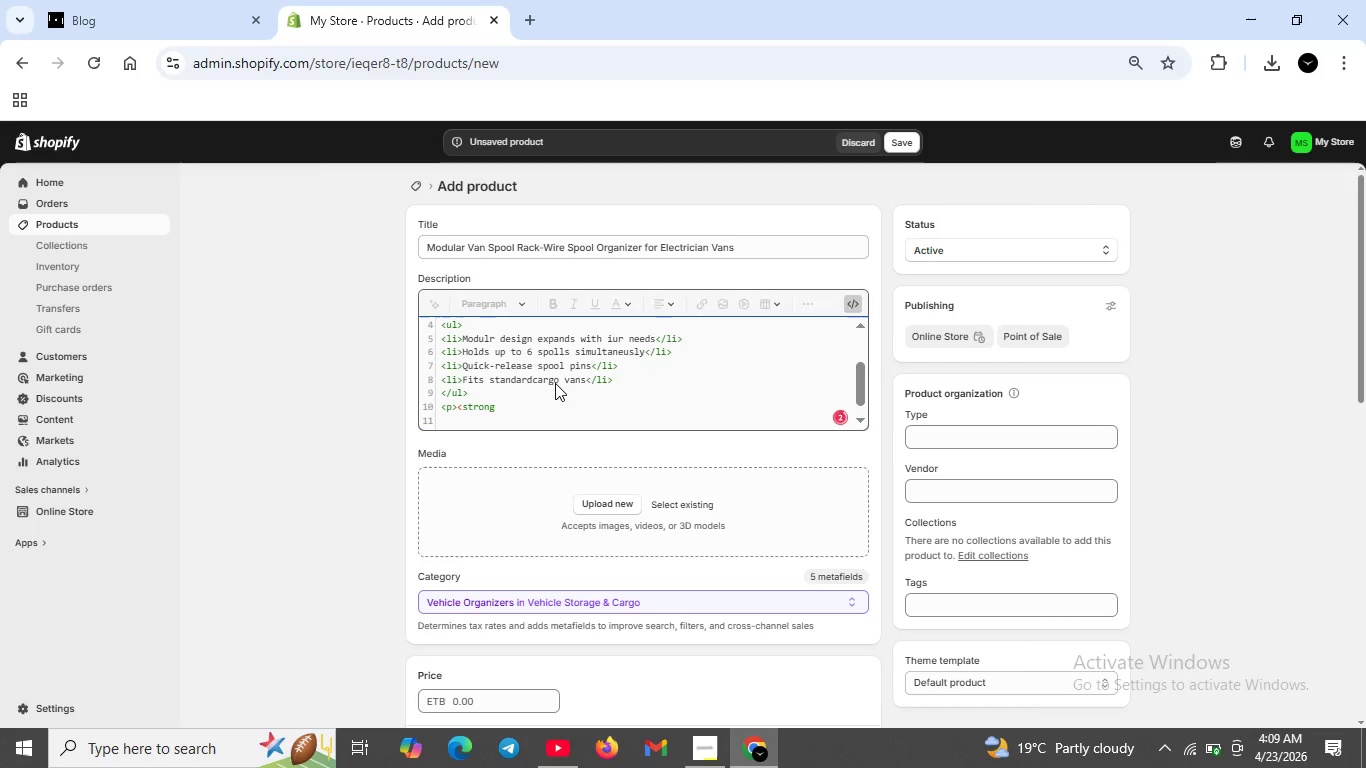 
key(Backspace)
key(Backspace)
type(g>Perfect for </strong>Electriv)
key(Backspace)
type(cal conractors ,solar instalers,LO)
key(Backspace)
key(Backspace)
type(low volatge technician , and van organization,</p>)
 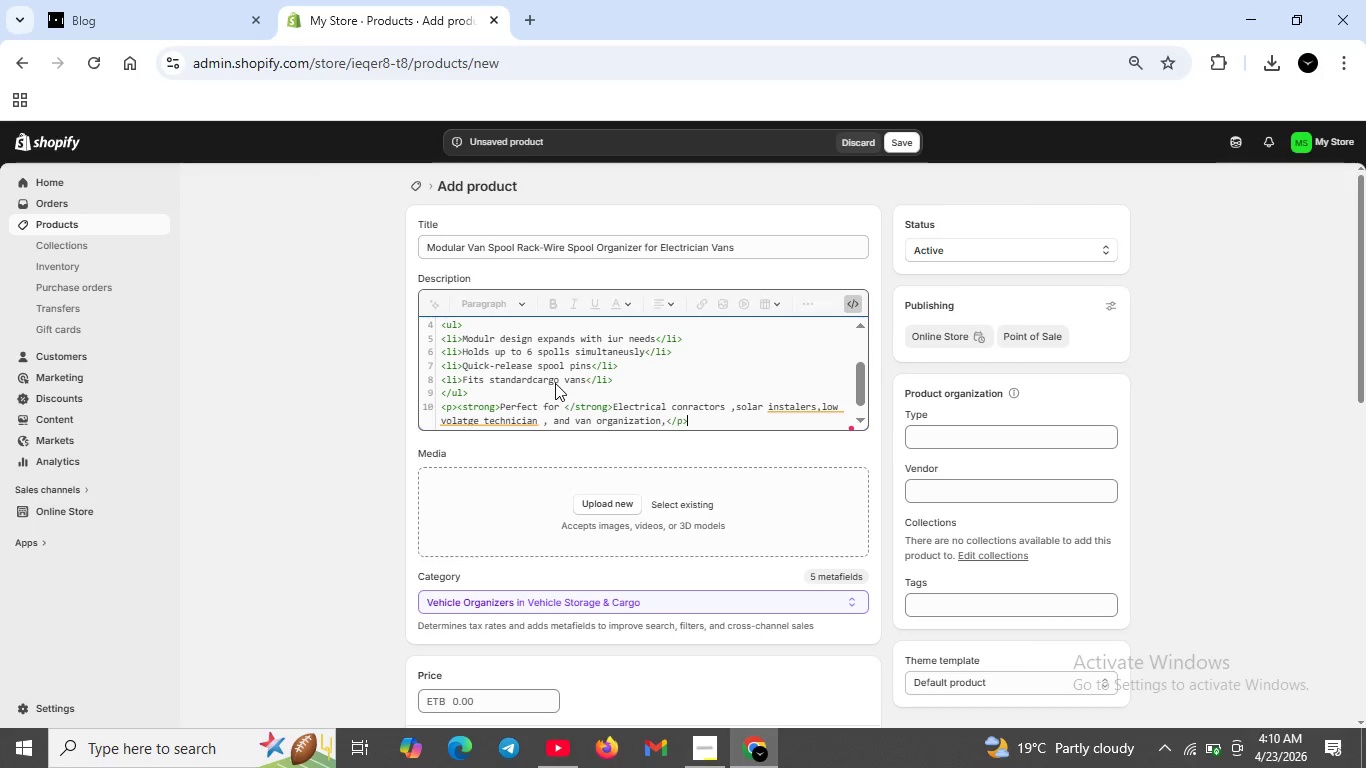 
wait(9.38)
 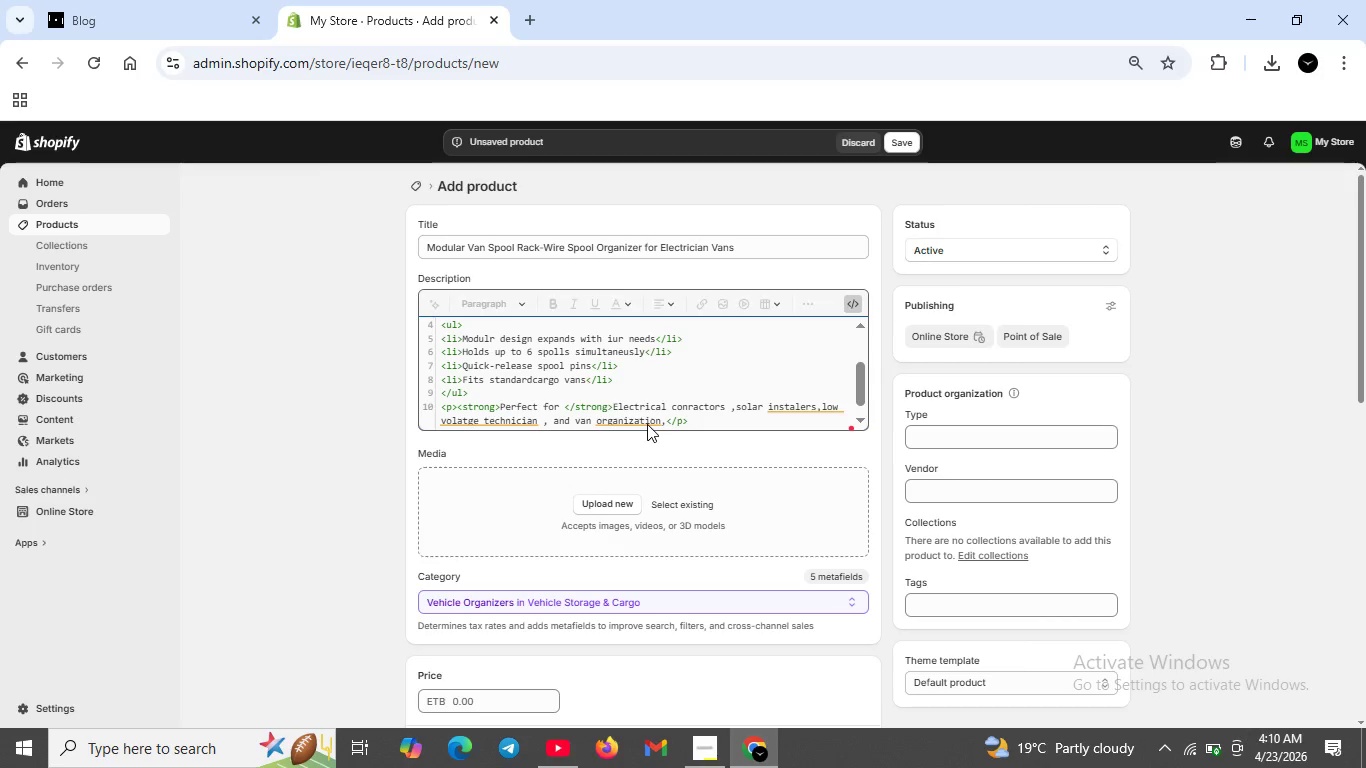 
left_click([902, 140])
 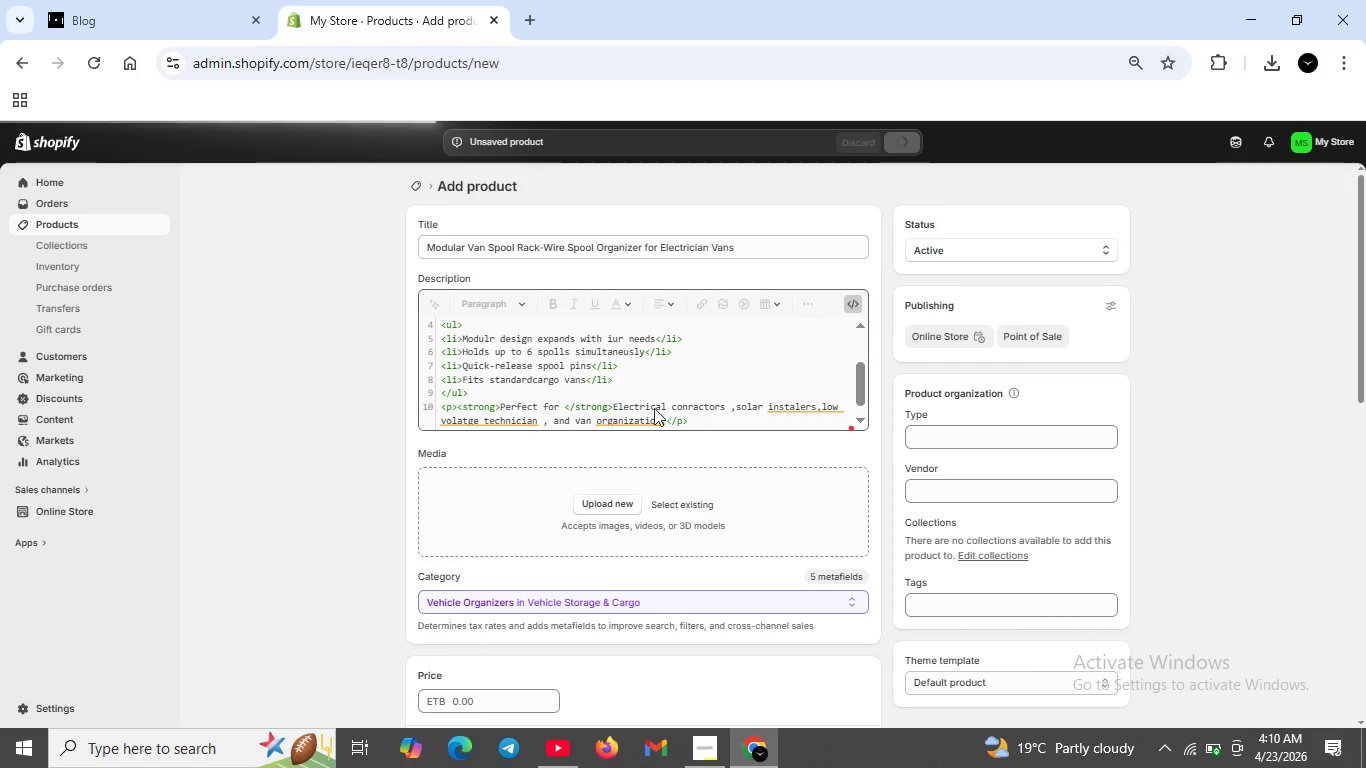 
wait(11.34)
 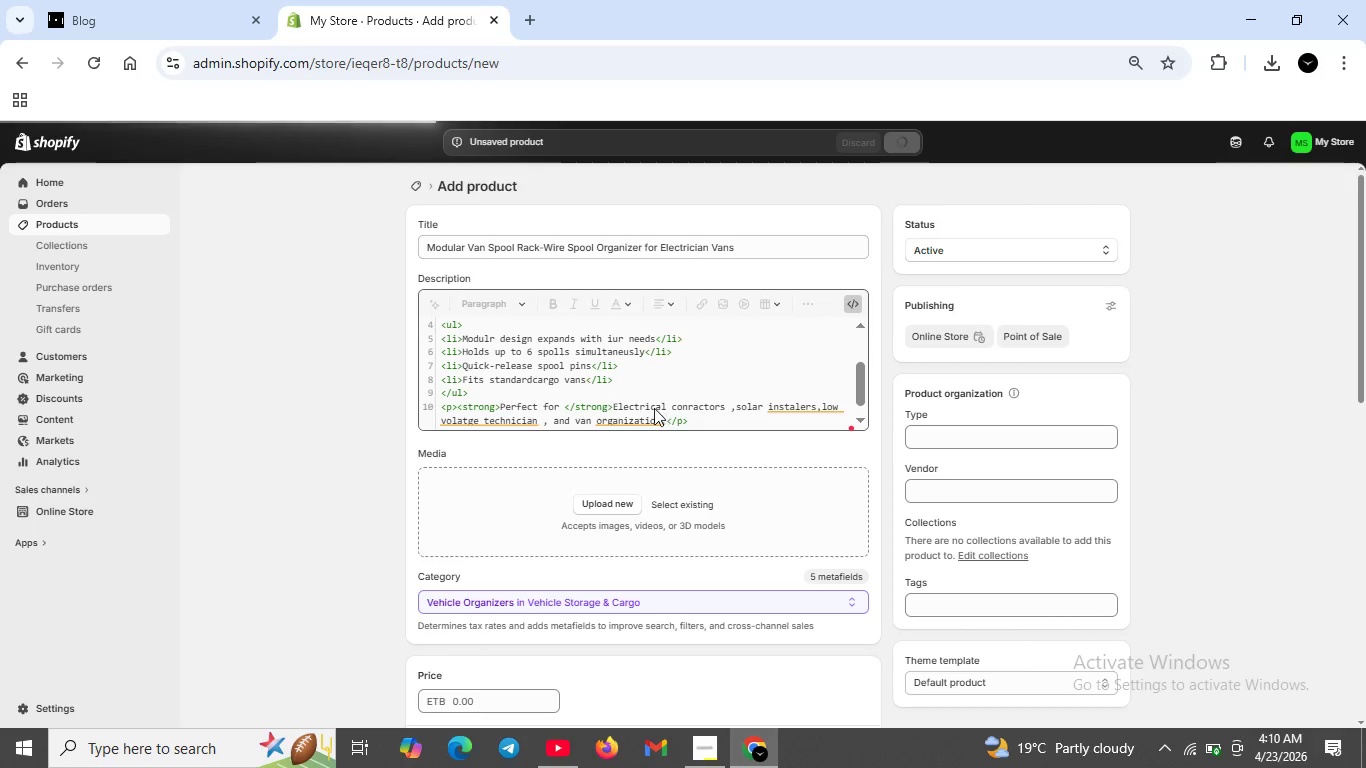 
scroll: coordinate [471, 480], scroll_direction: down, amount: 1.0
 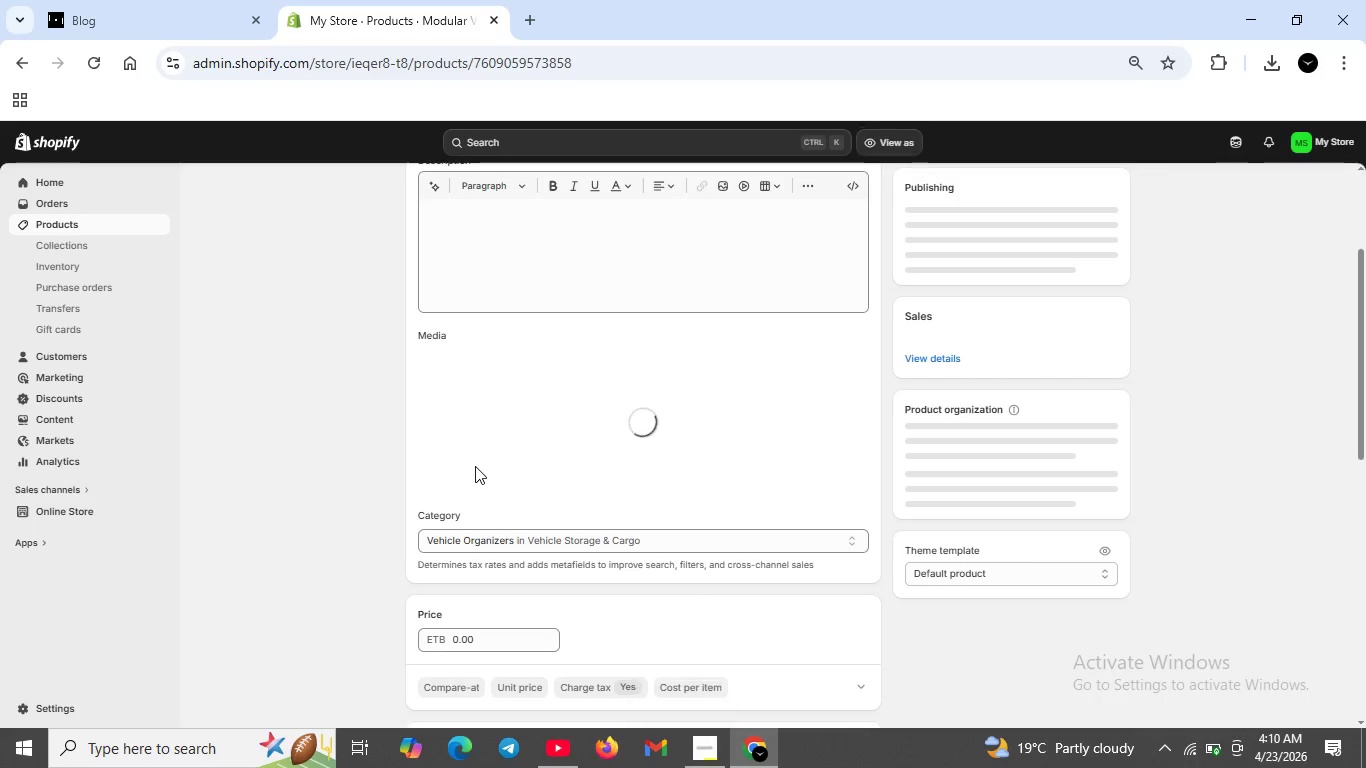 
scroll: coordinate [479, 454], scroll_direction: up, amount: 1.0
 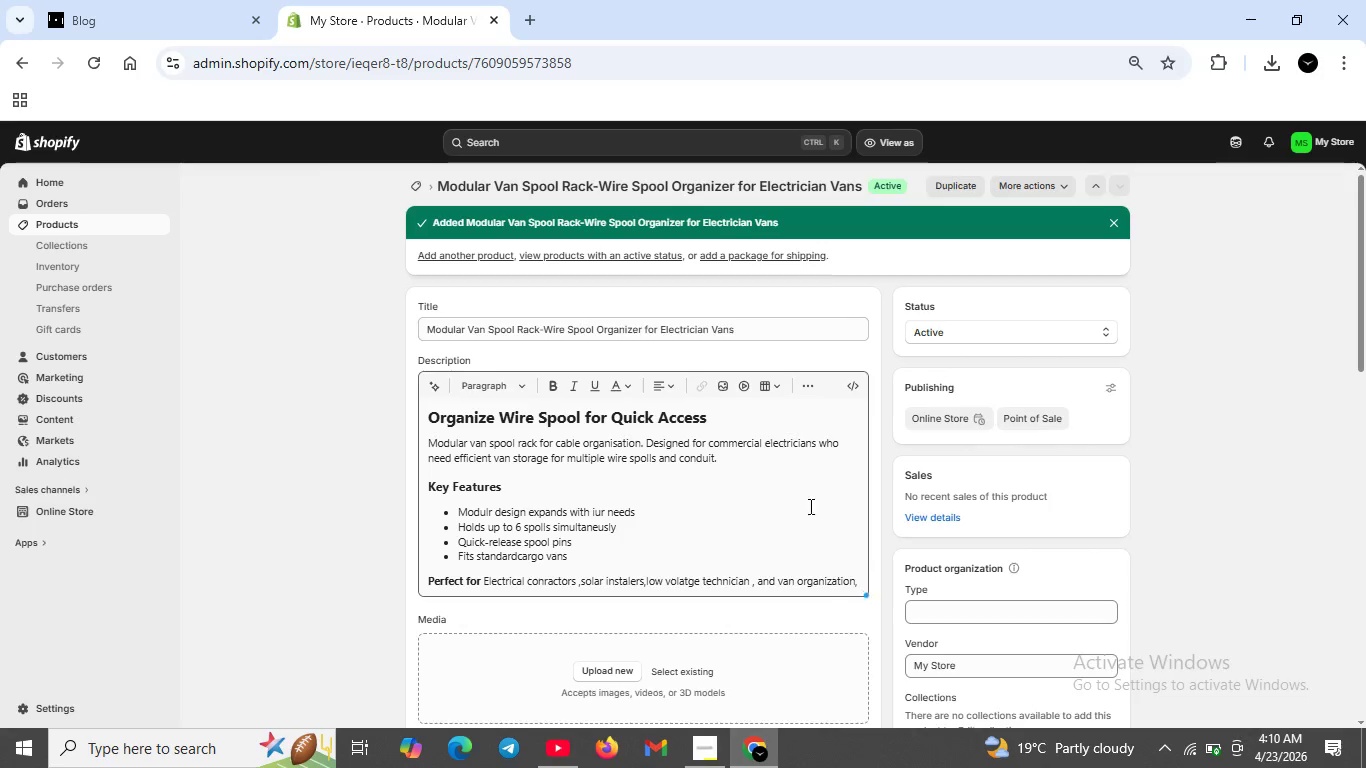 
wait(5.86)
 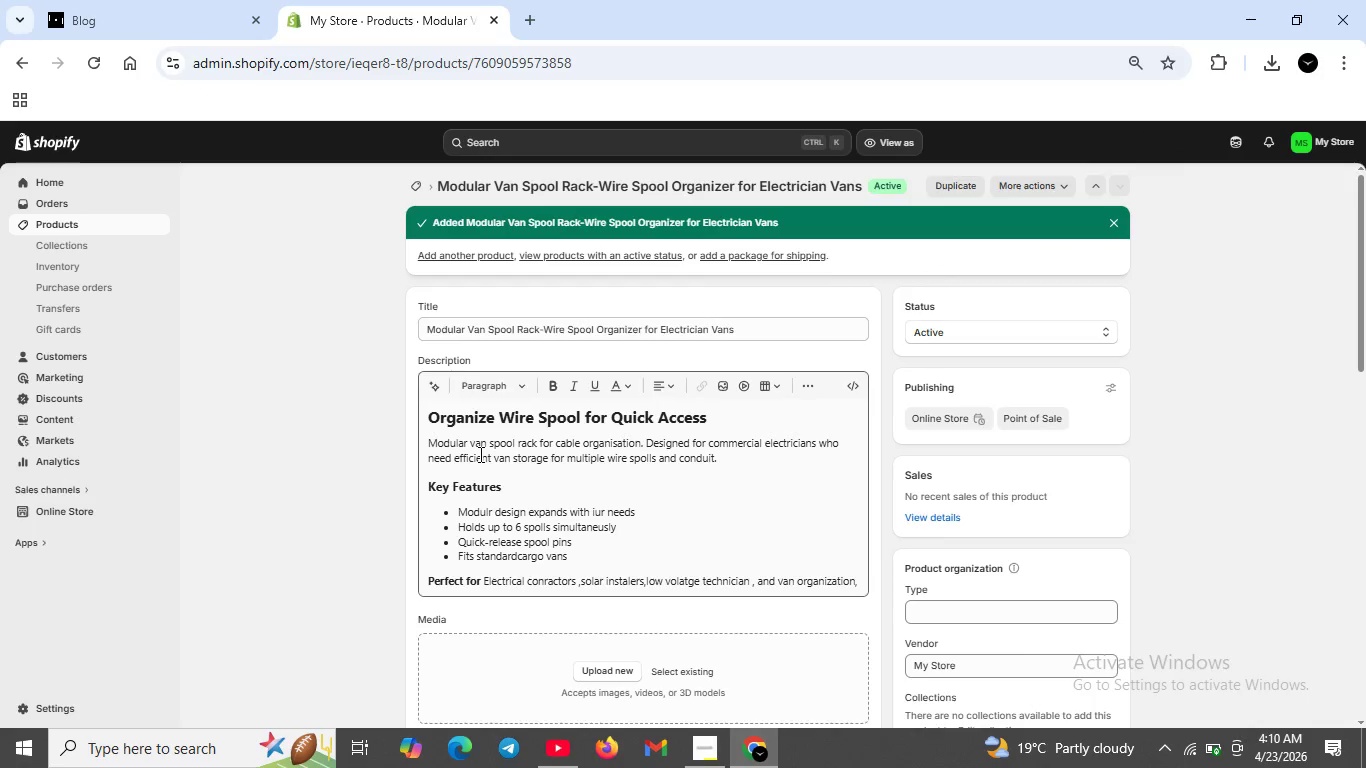 
left_click([611, 447])
 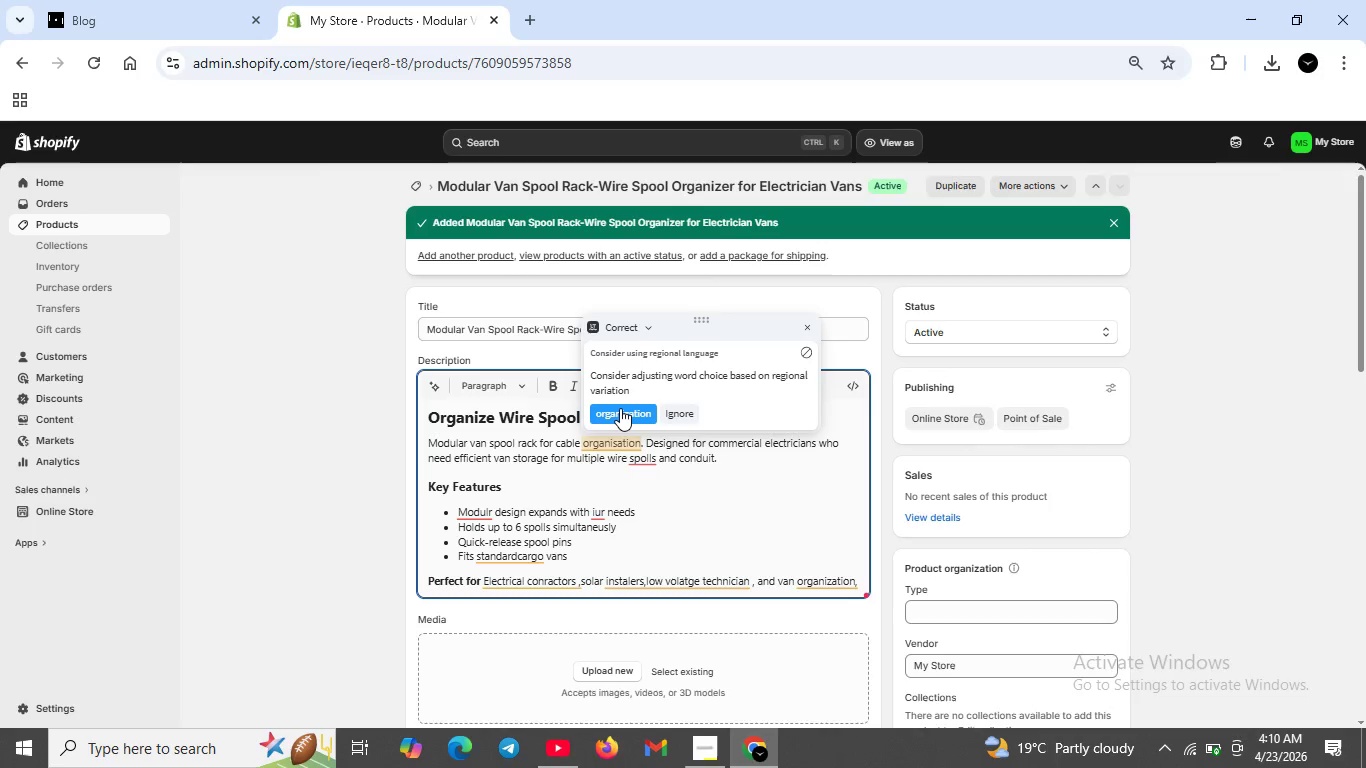 
left_click([620, 408])
 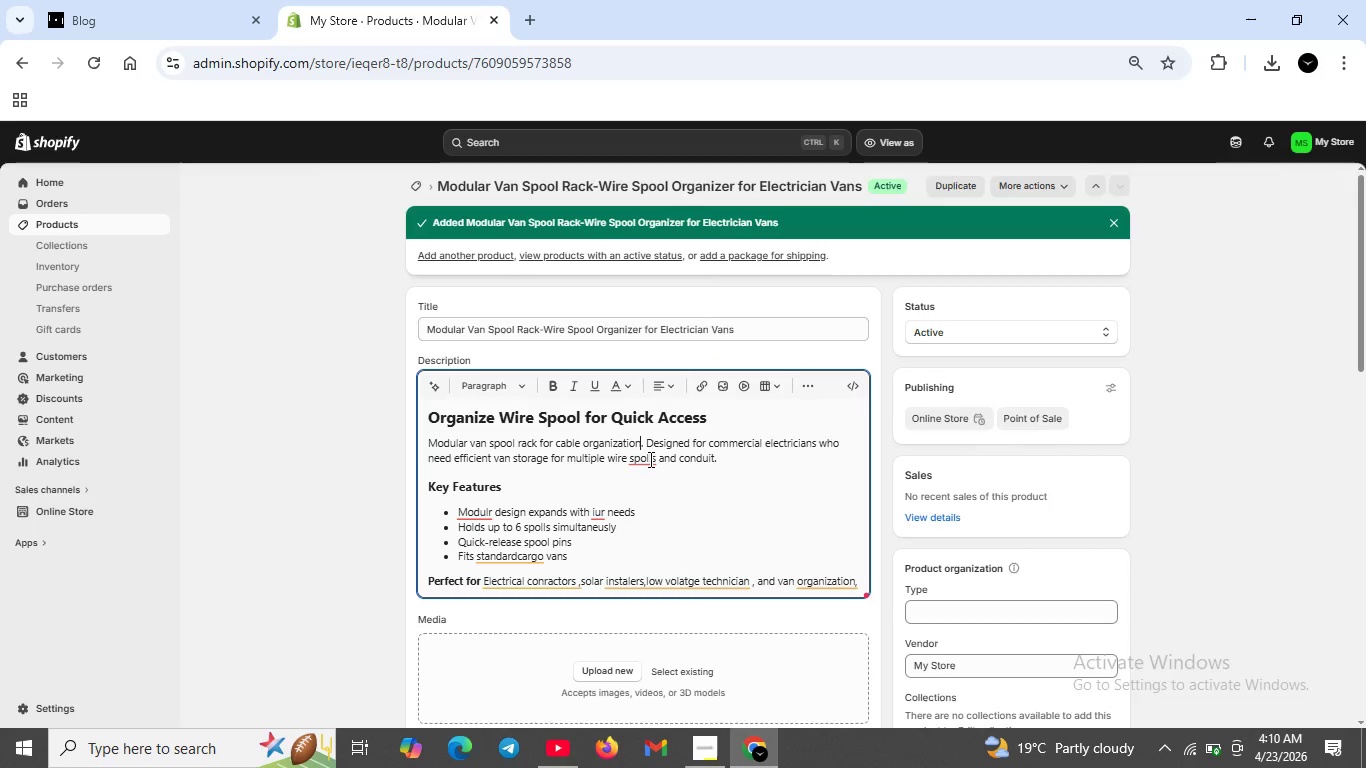 
left_click([648, 460])
 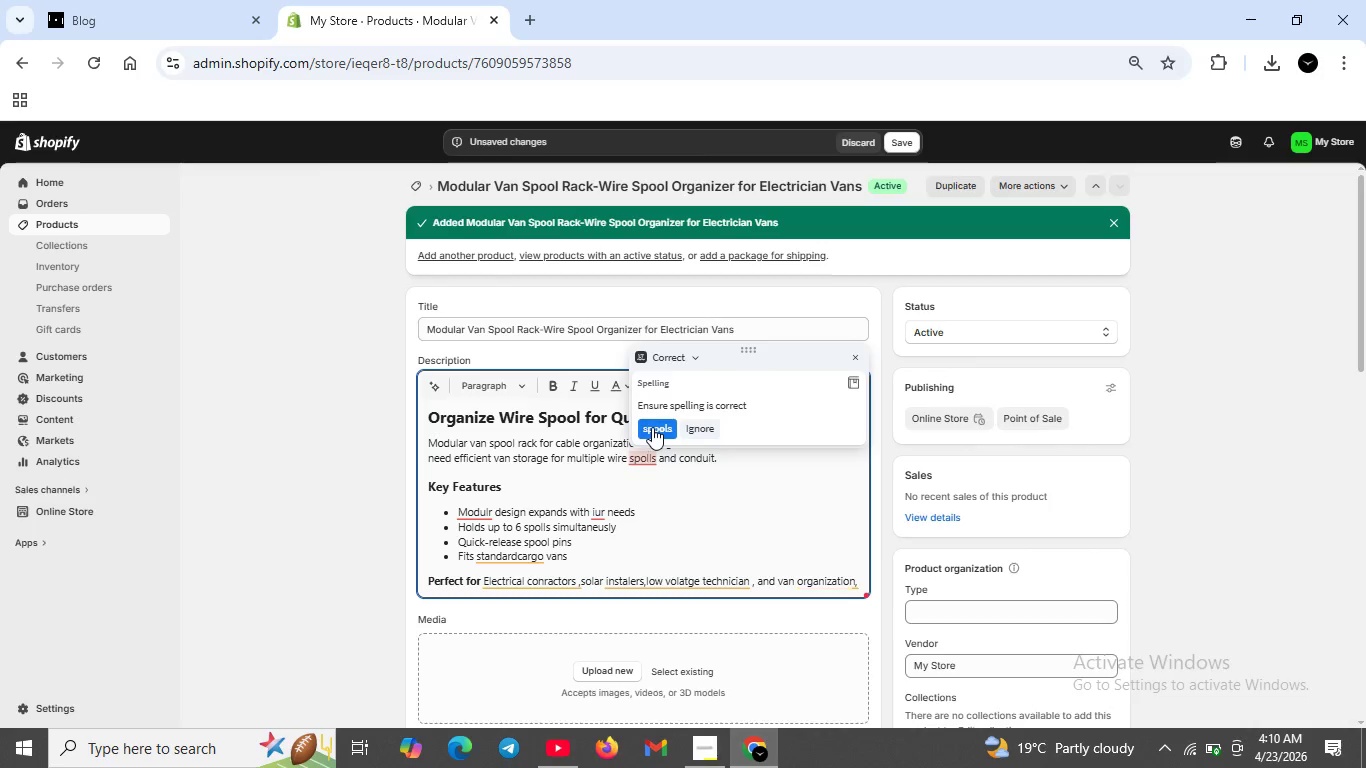 
left_click([652, 427])
 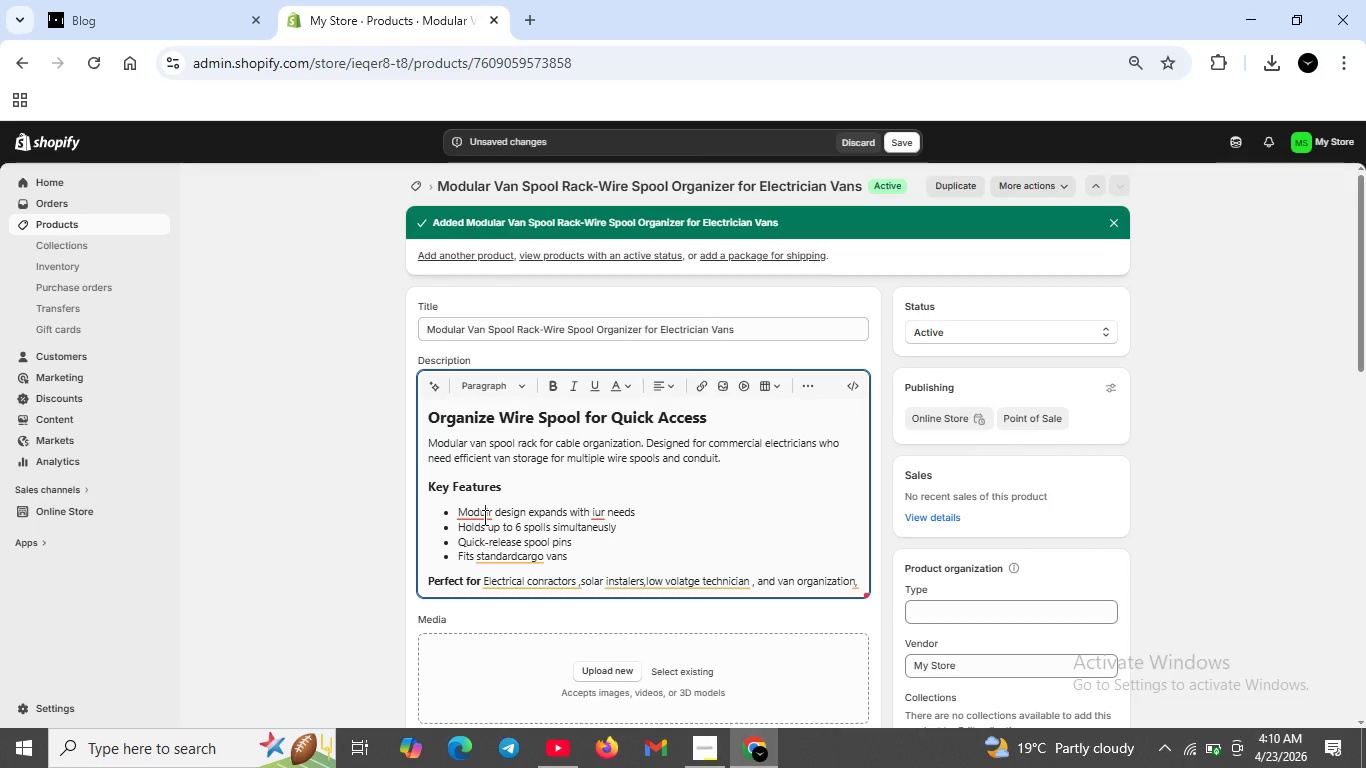 
left_click([483, 517])
 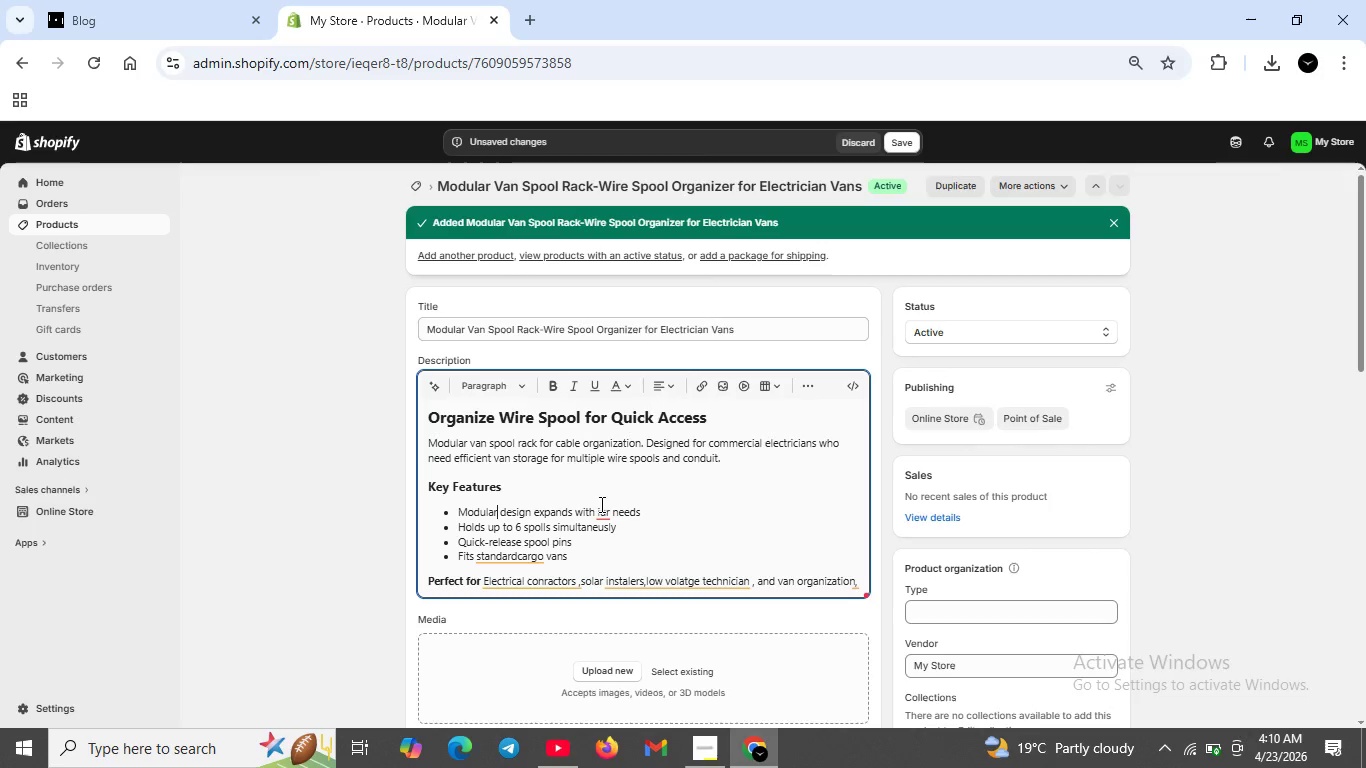 
left_click([600, 508])
 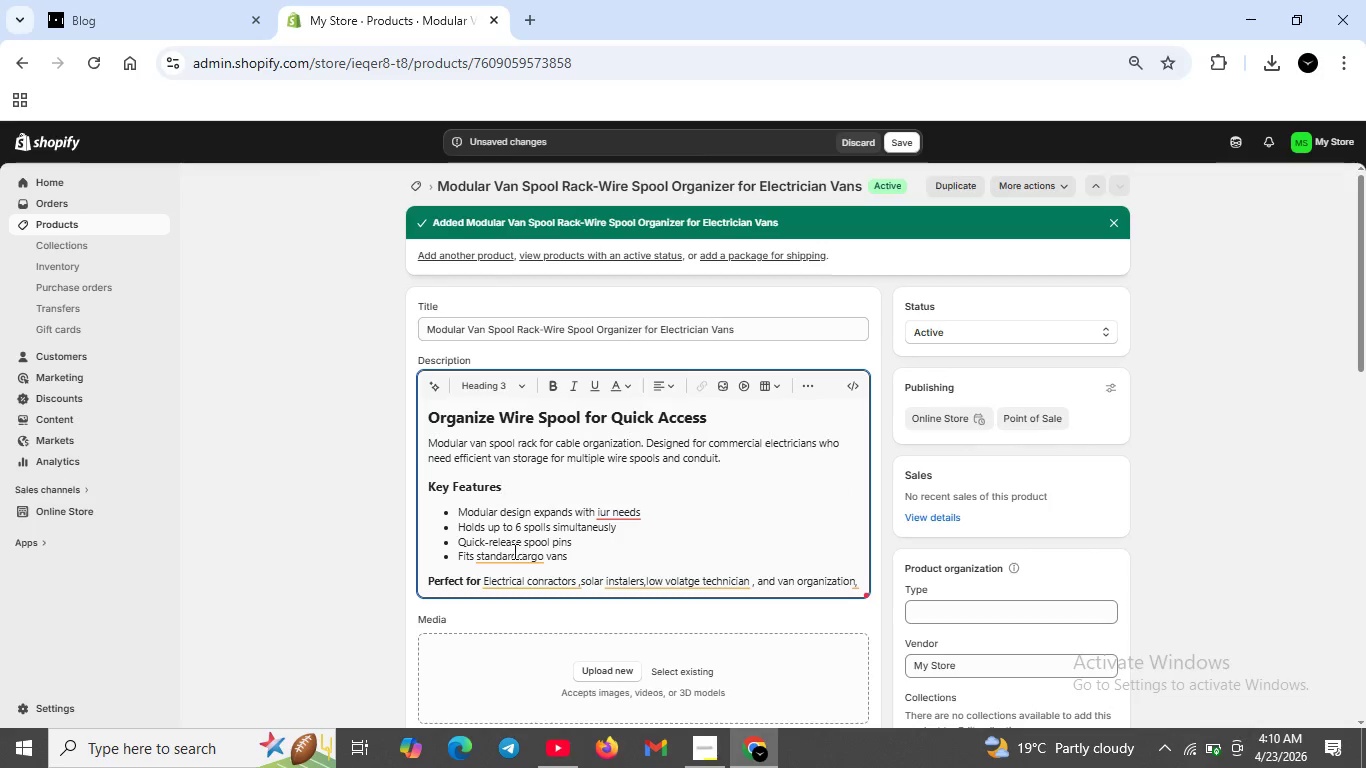 
left_click([509, 555])
 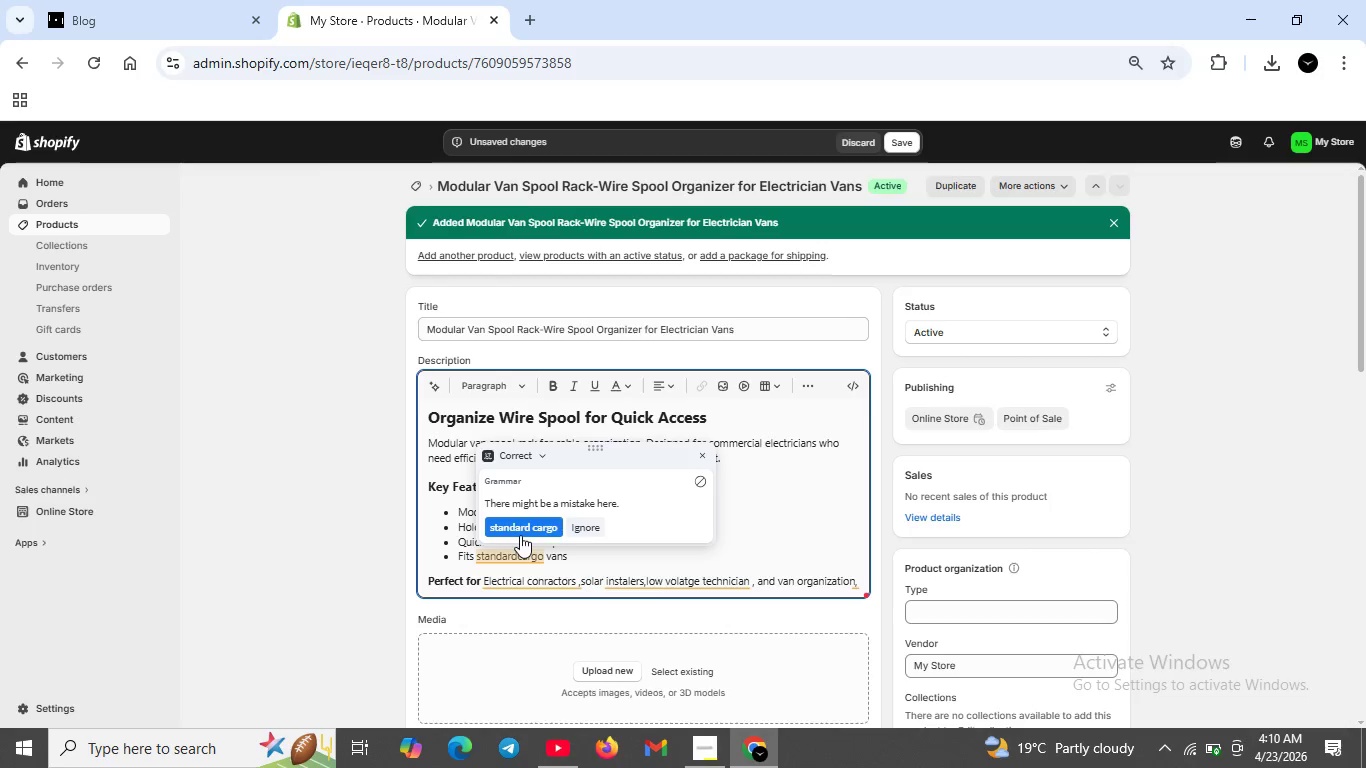 
left_click([520, 535])
 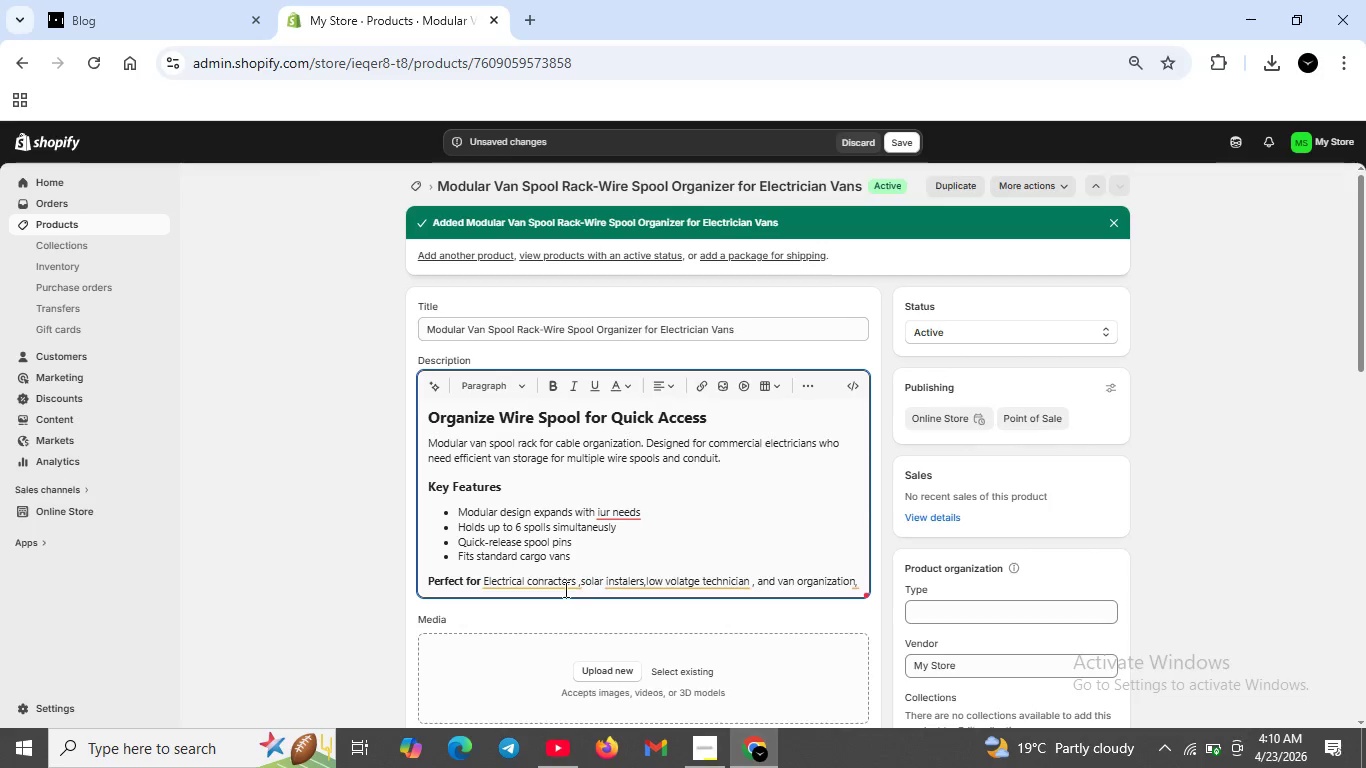 
left_click([544, 578])
 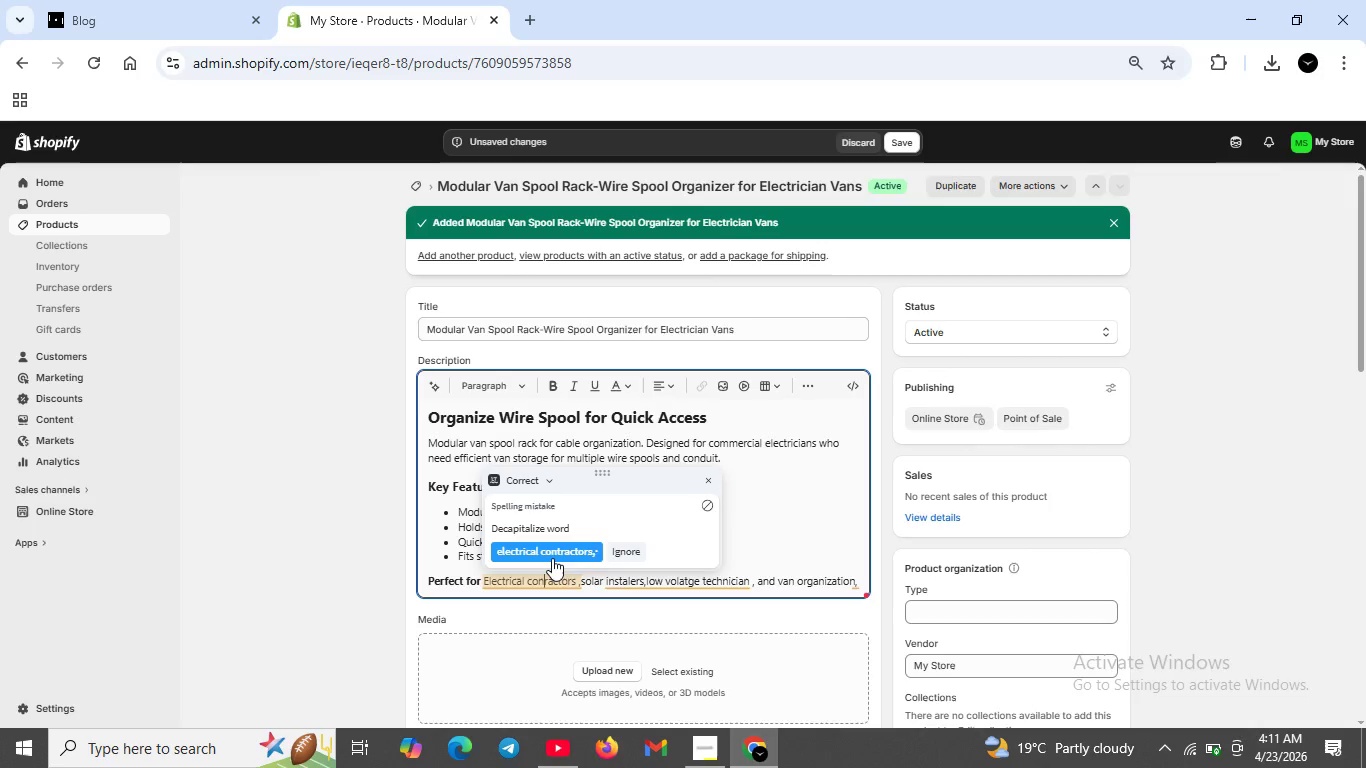 
left_click([552, 558])
 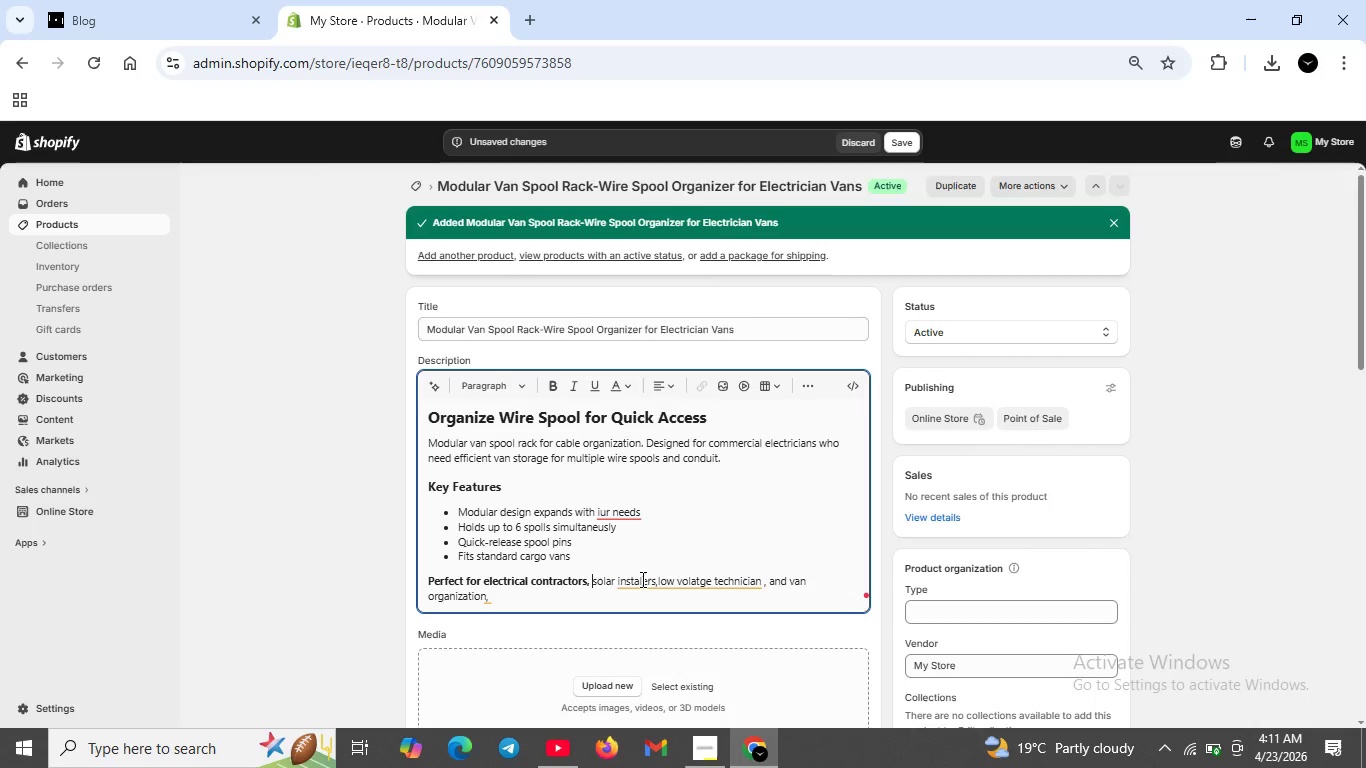 
left_click([641, 579])
 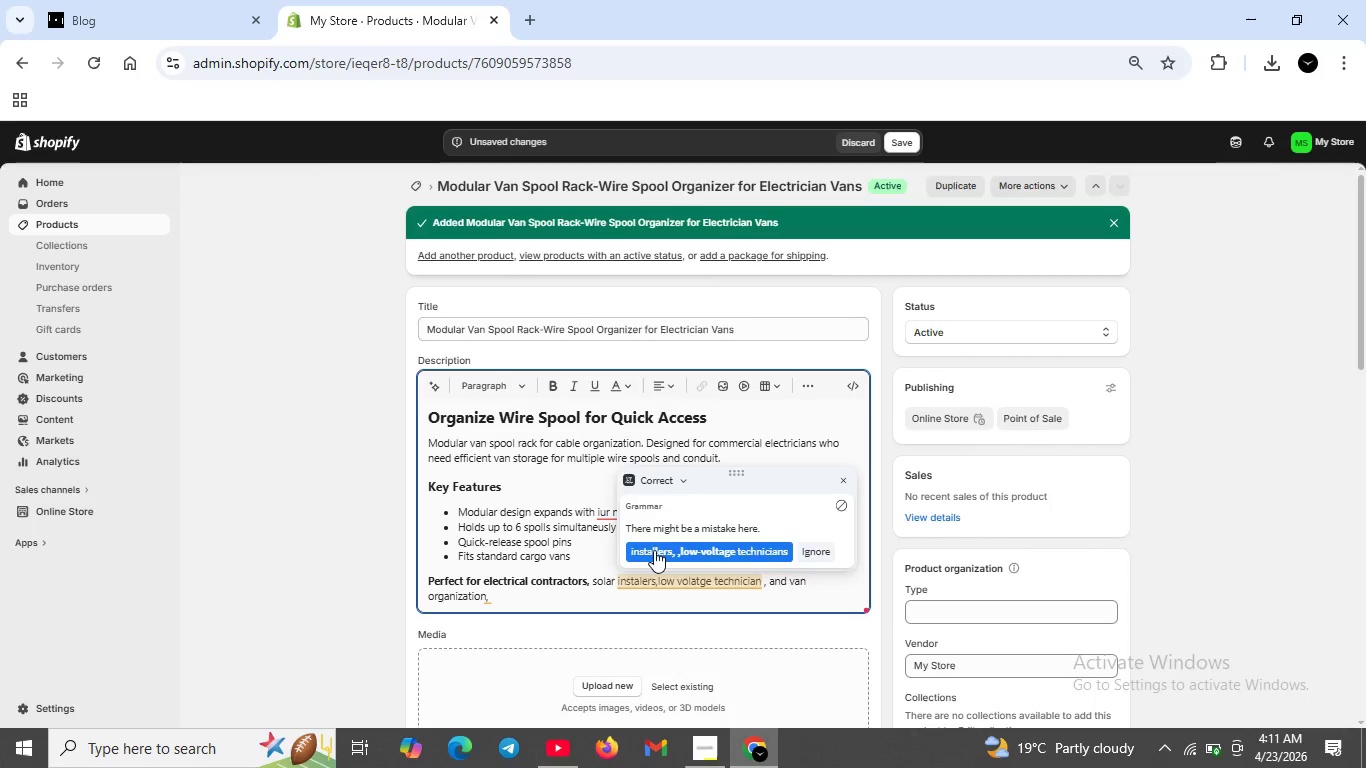 
left_click([654, 550])
 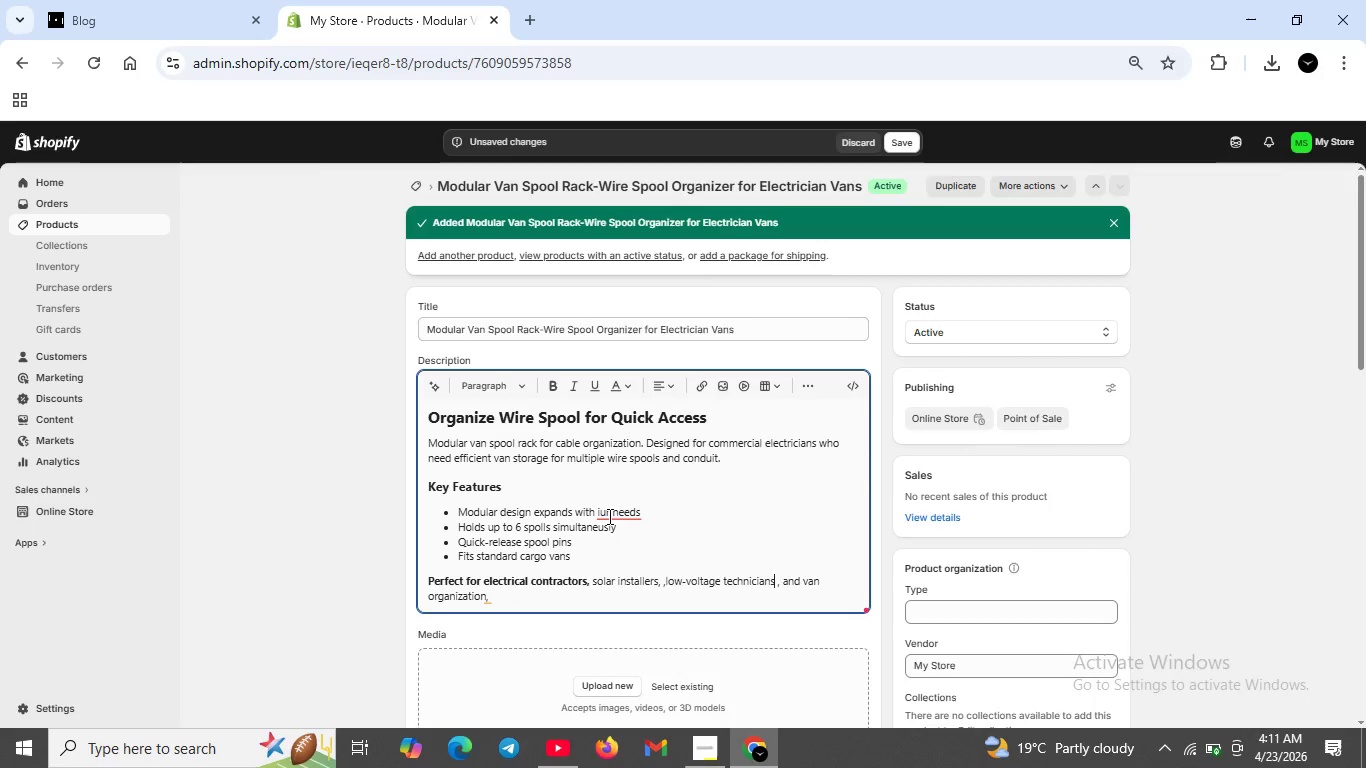 
left_click([611, 516])
 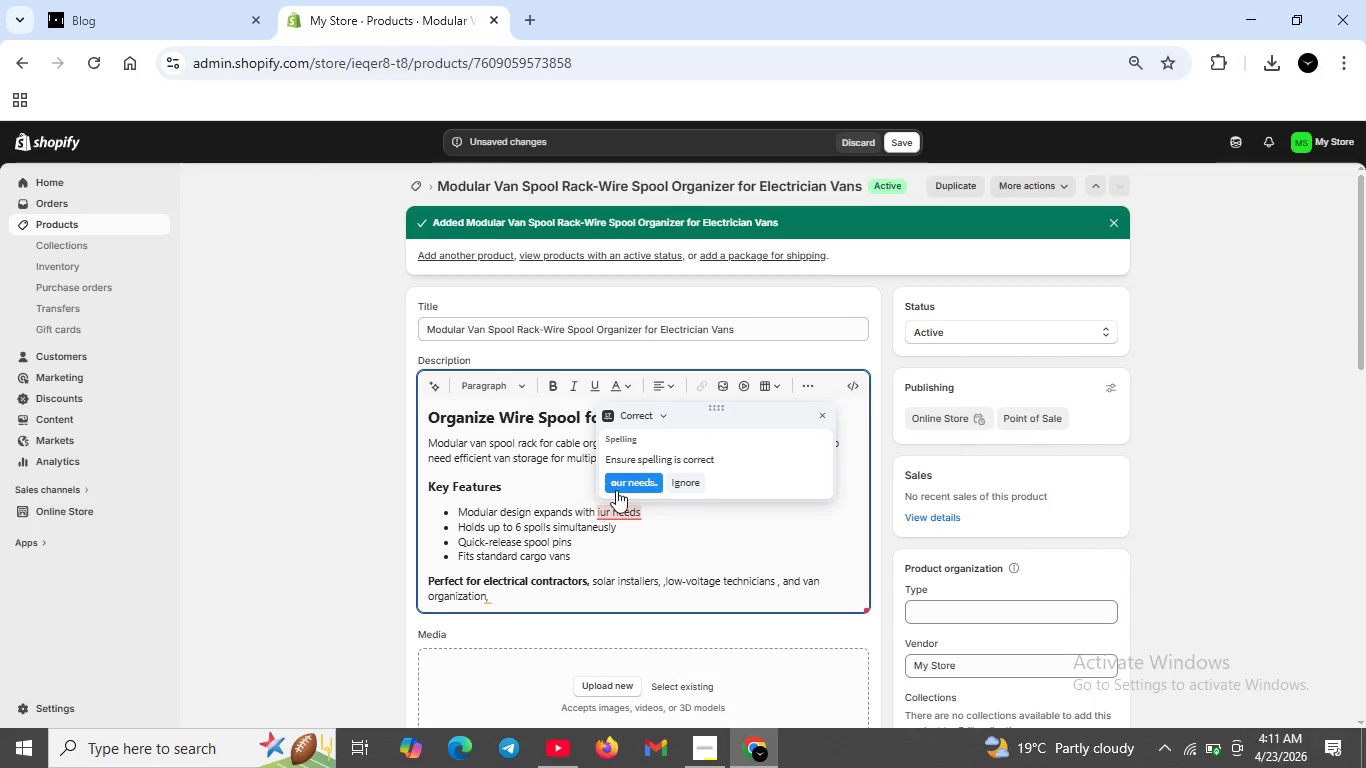 
left_click([616, 490])